 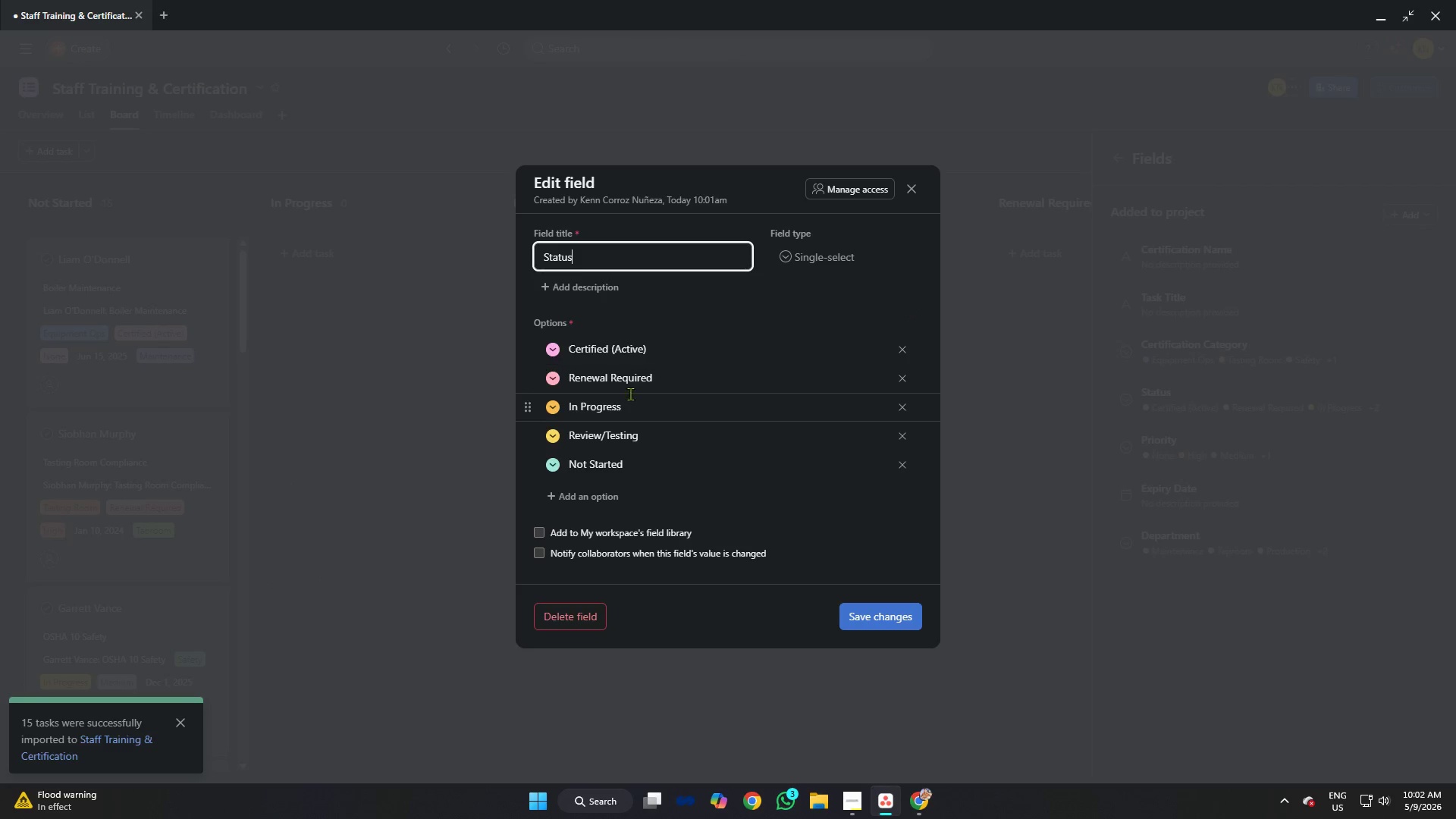 
left_click([551, 353])
 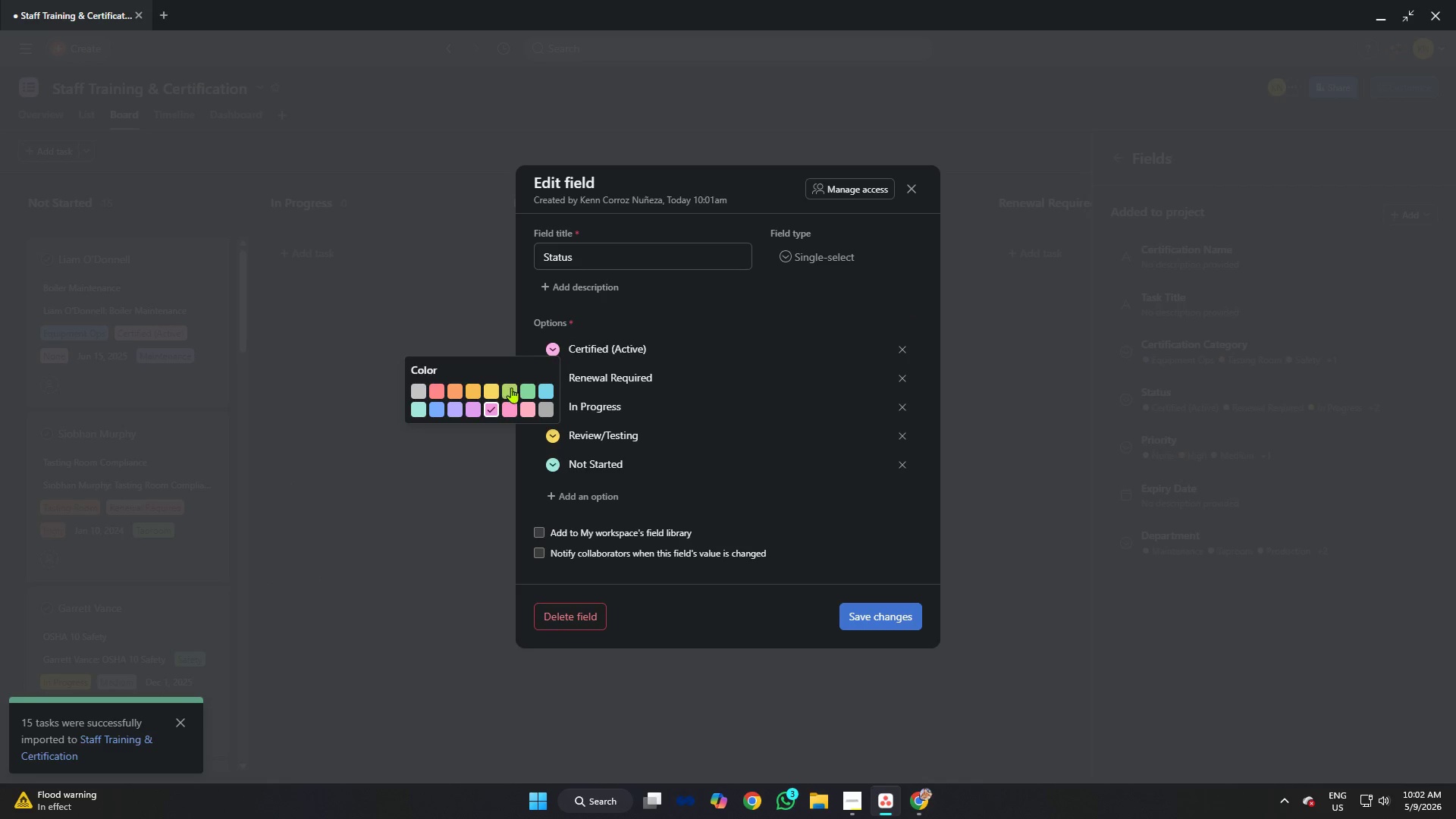 
left_click([435, 403])
 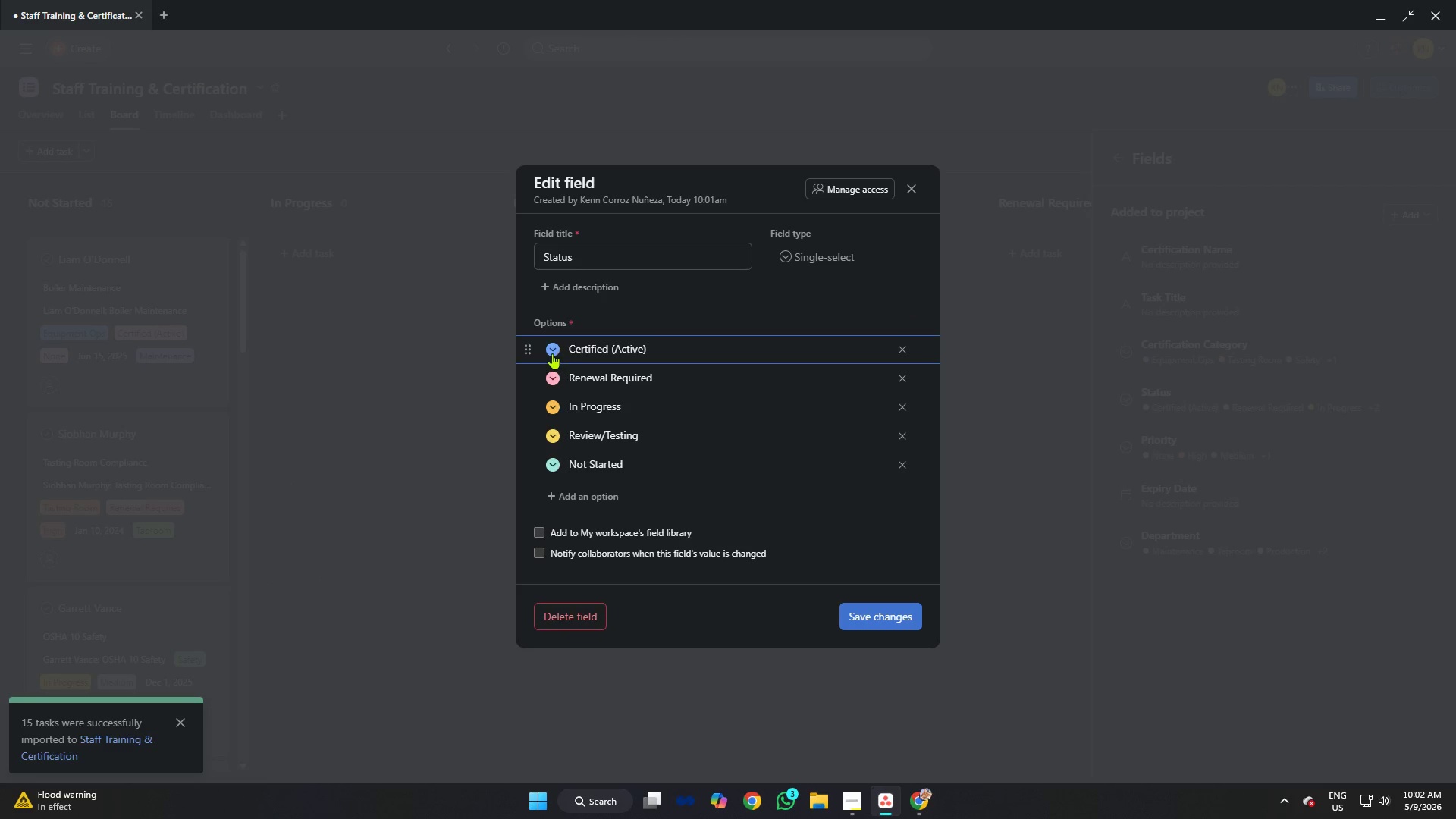 
left_click([552, 350])
 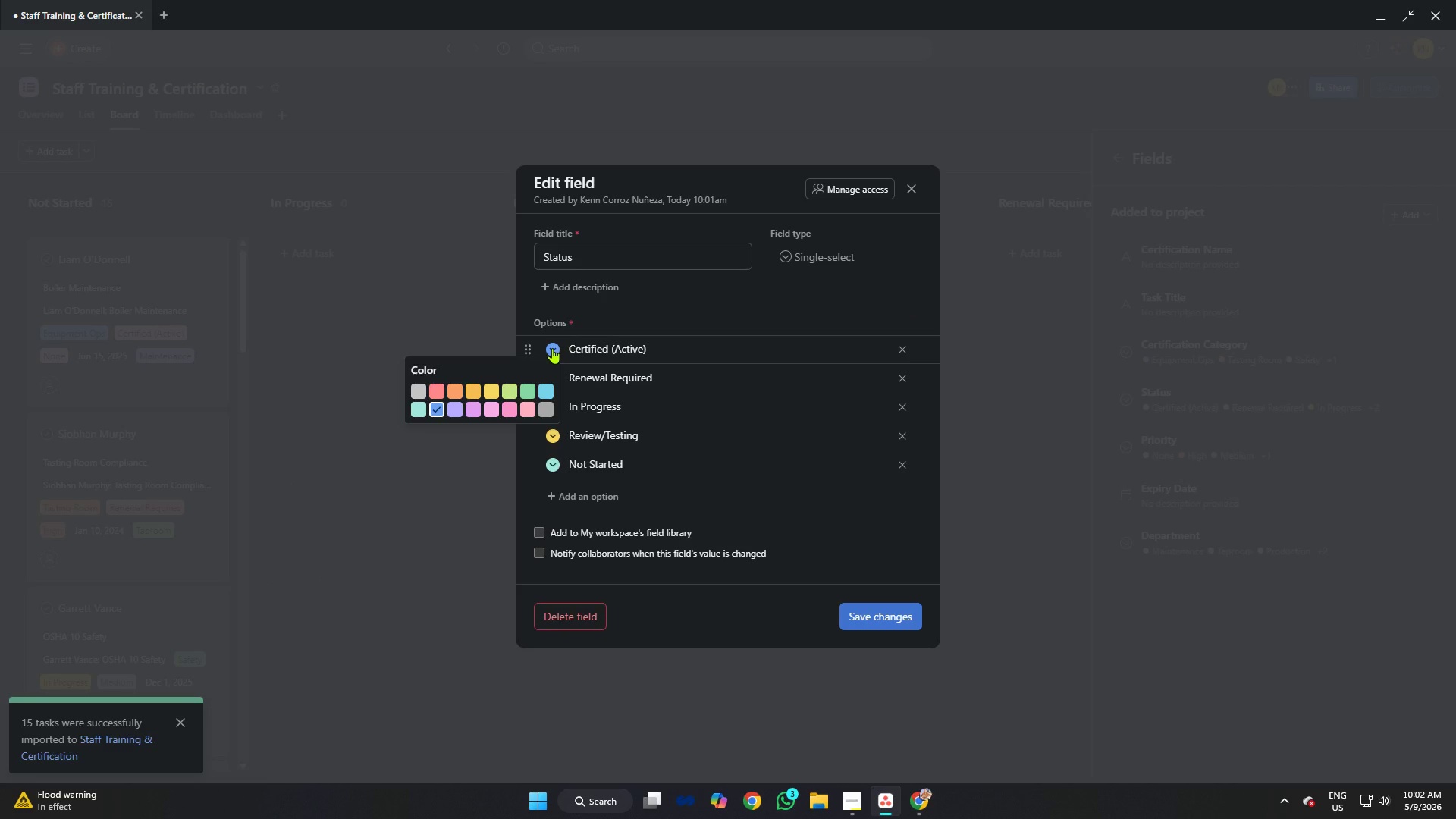 
left_click([552, 348])
 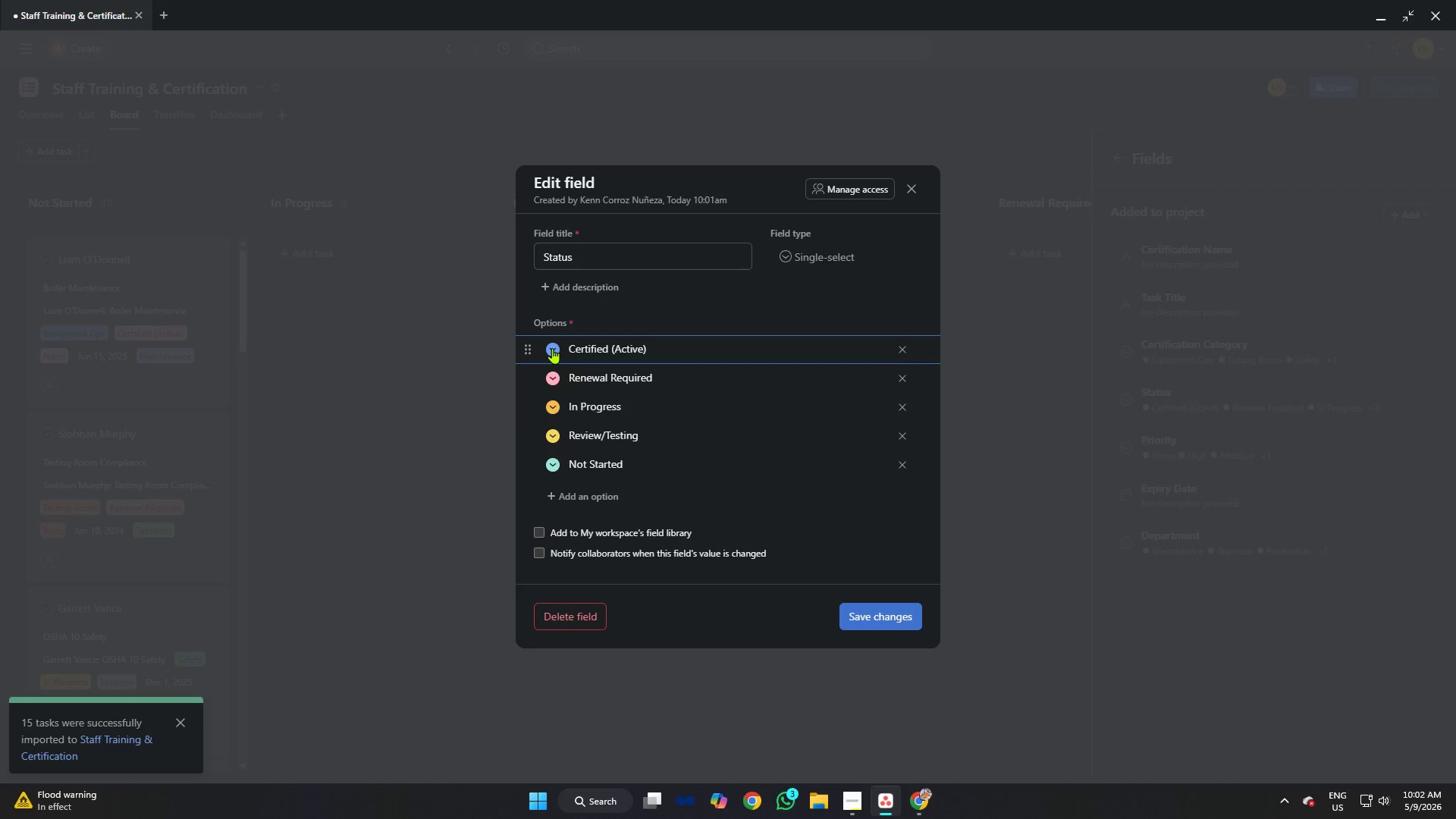 
left_click([552, 348])
 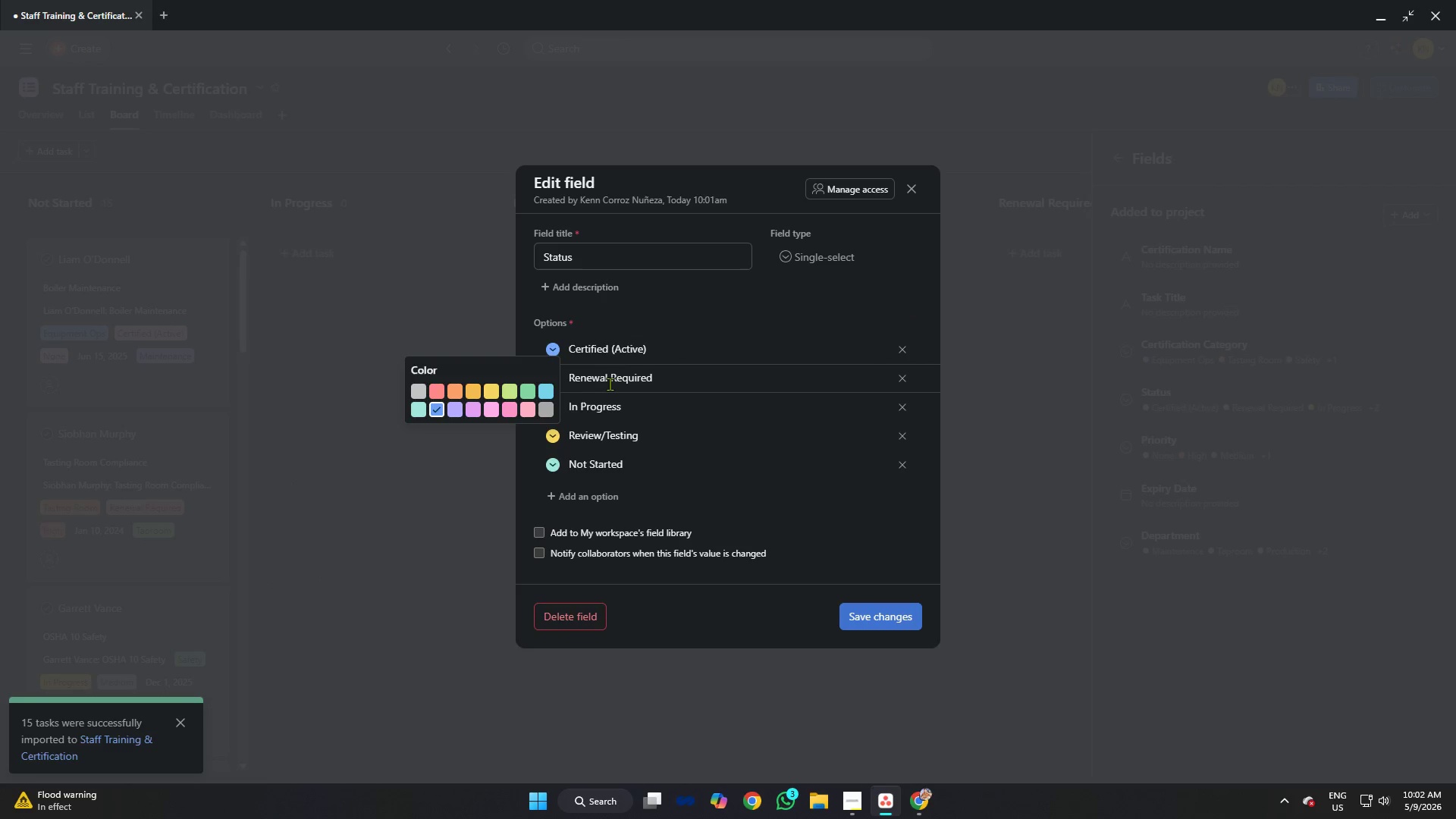 
left_click([610, 384])
 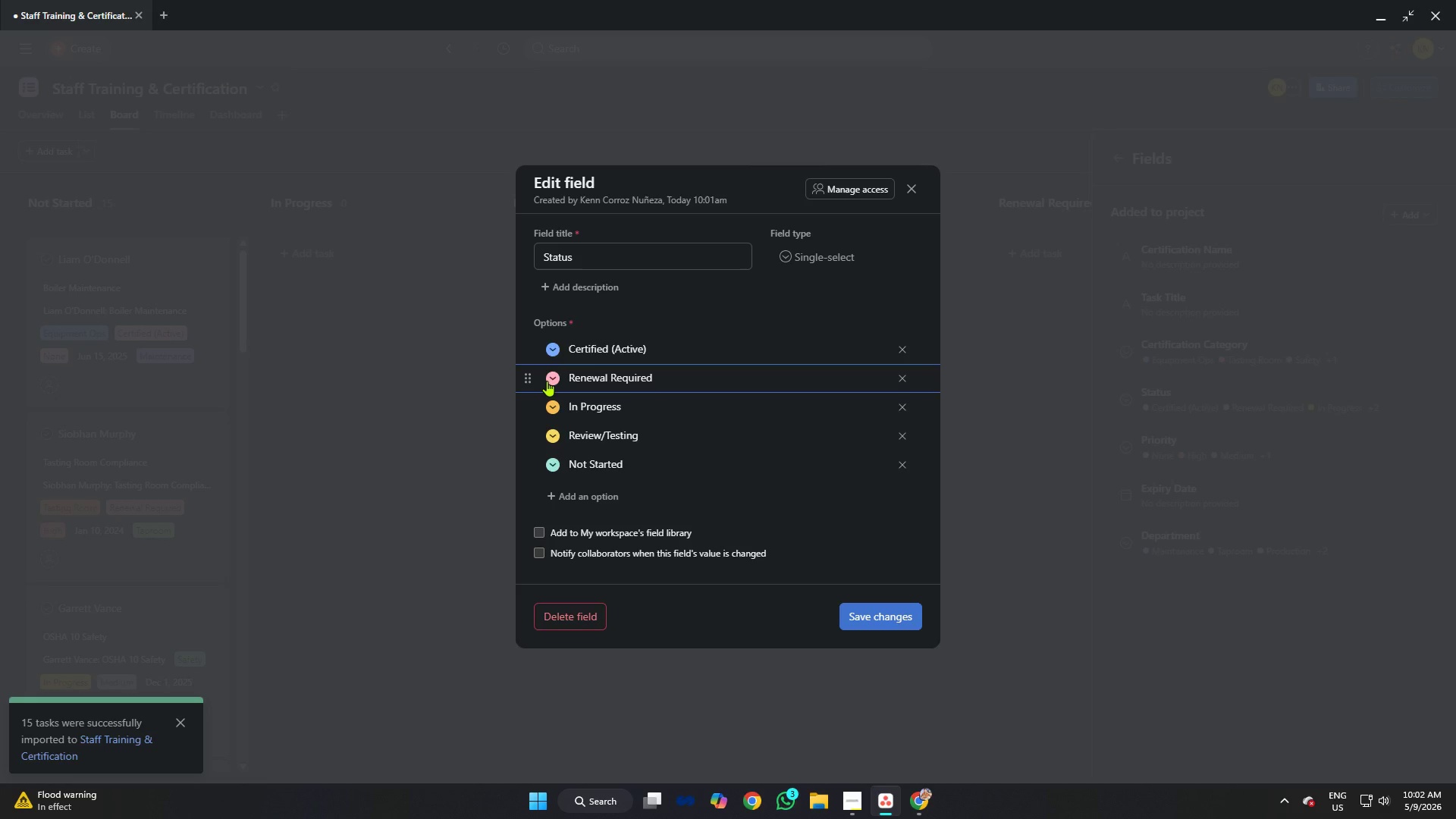 
left_click([548, 379])
 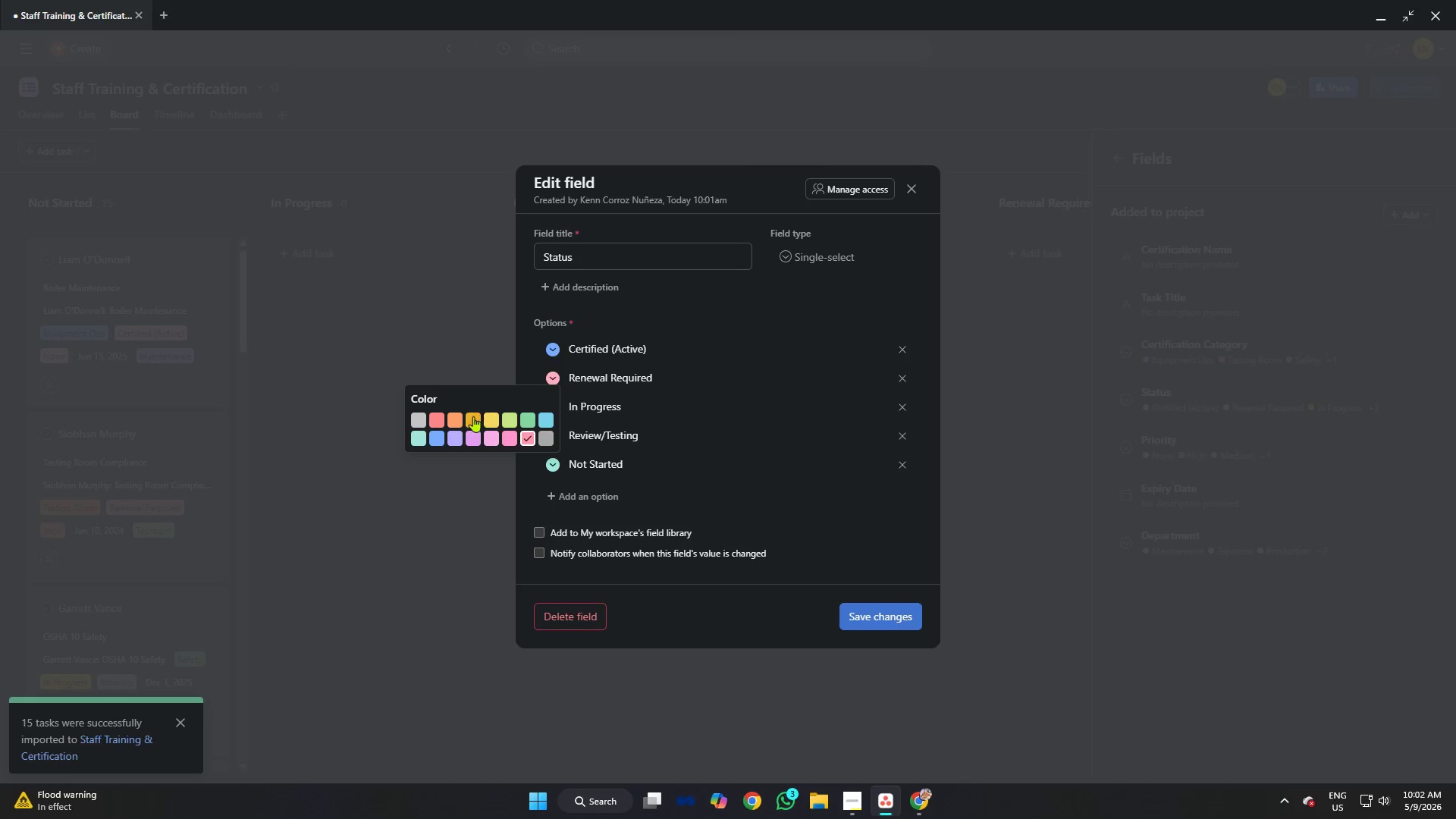 
left_click([473, 416])
 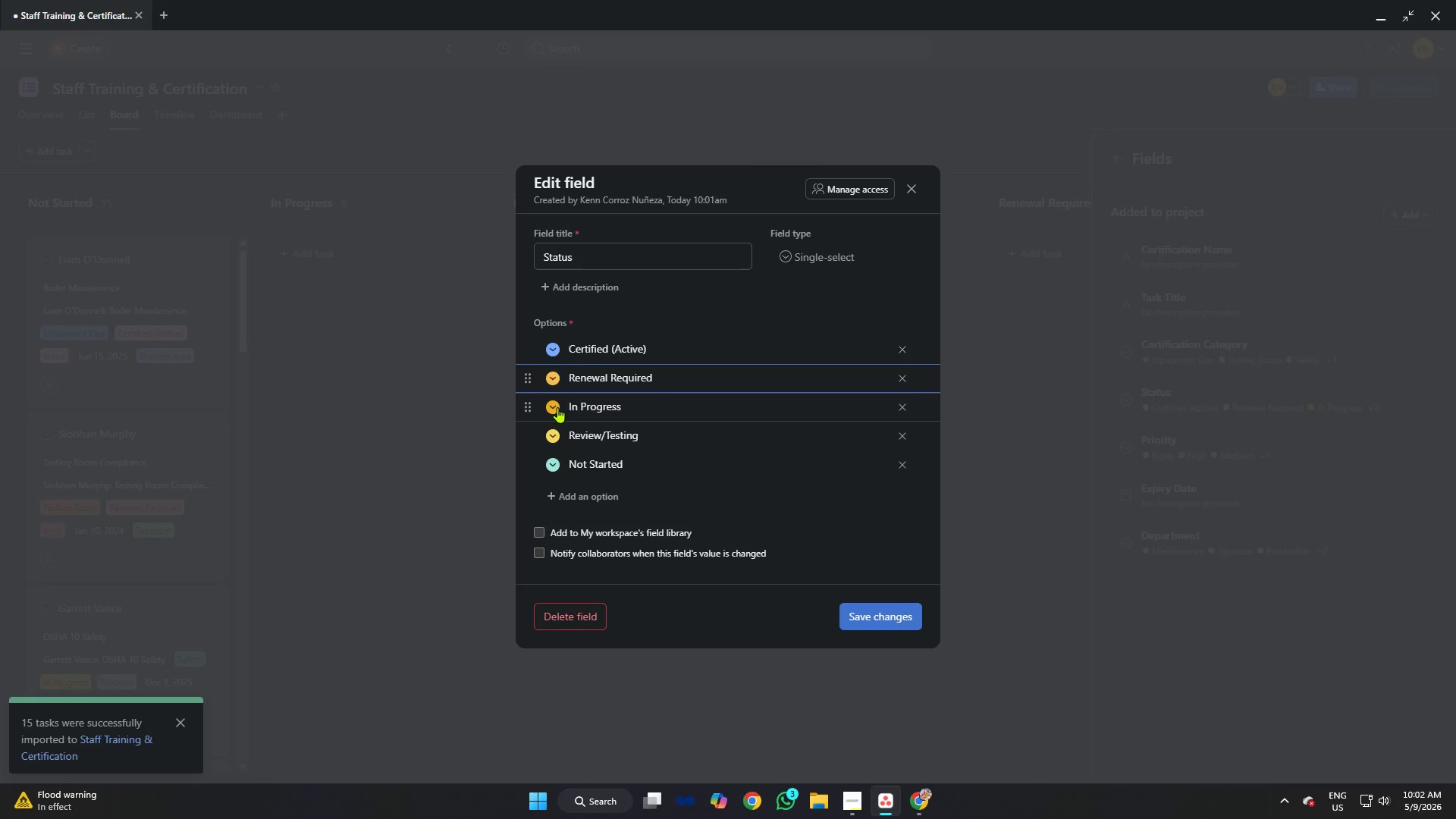 
left_click([551, 403])
 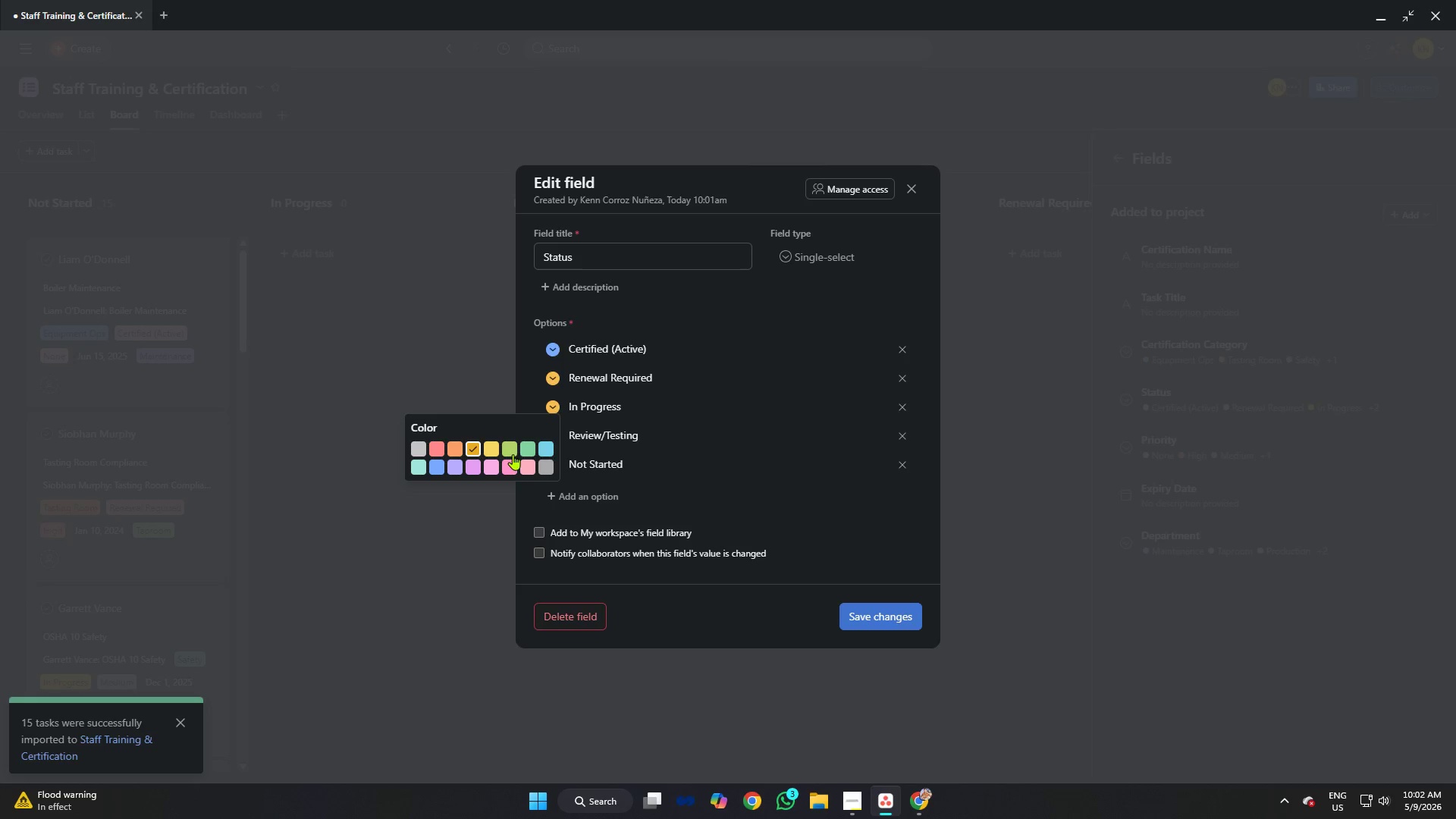 
left_click([531, 447])
 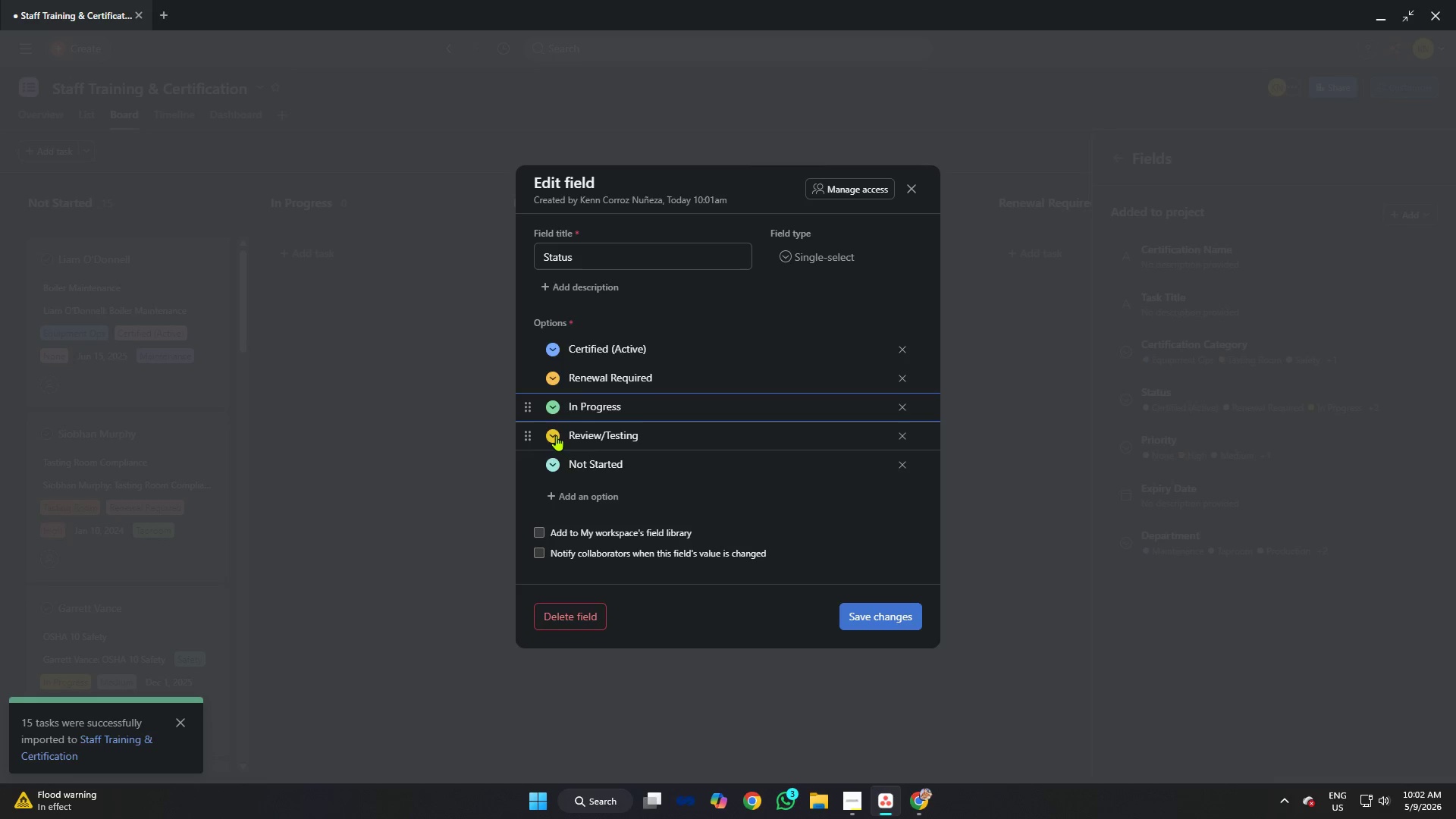 
left_click([552, 434])
 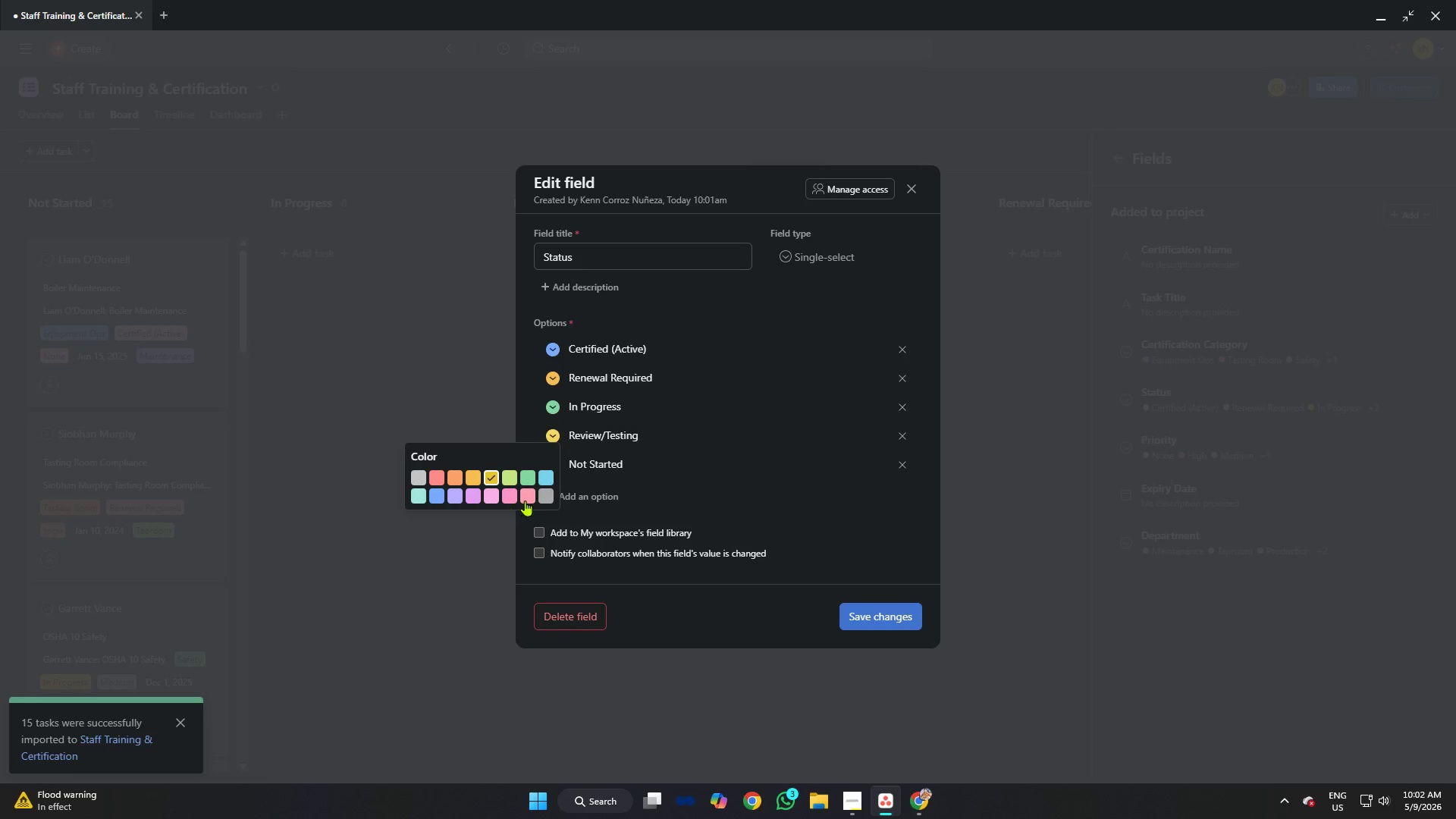 
left_click([496, 494])
 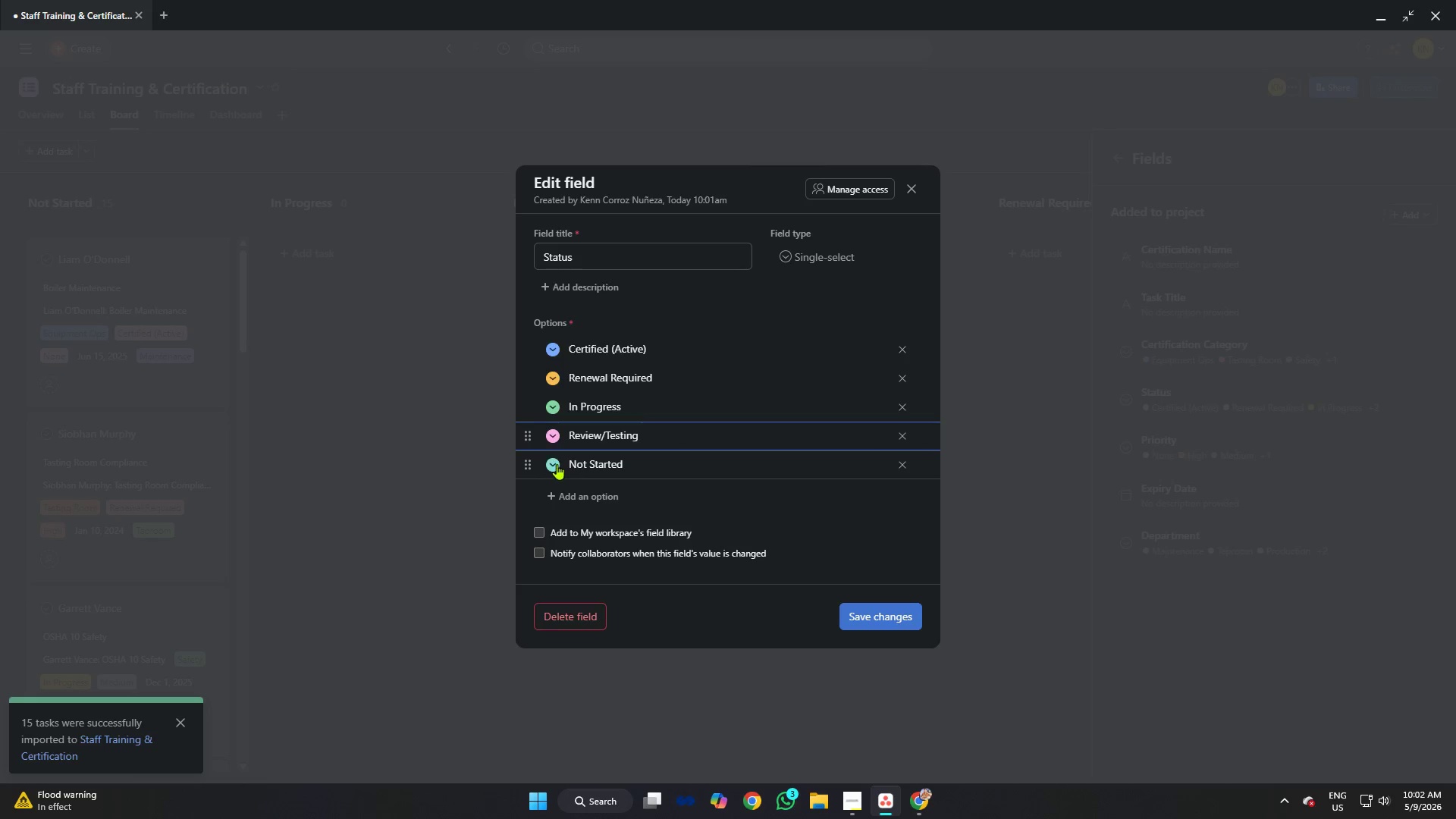 
left_click([556, 460])
 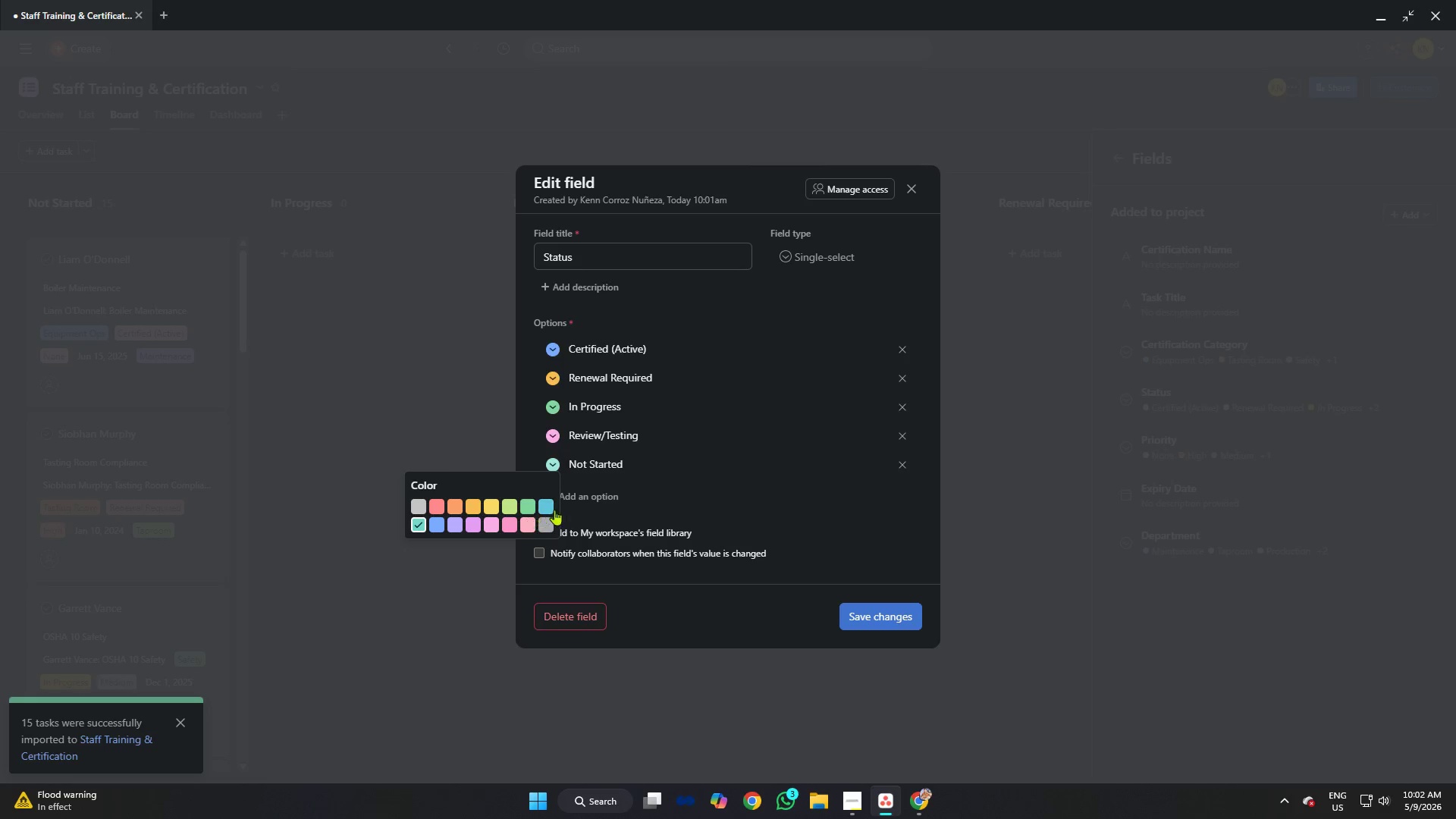 
left_click([542, 507])
 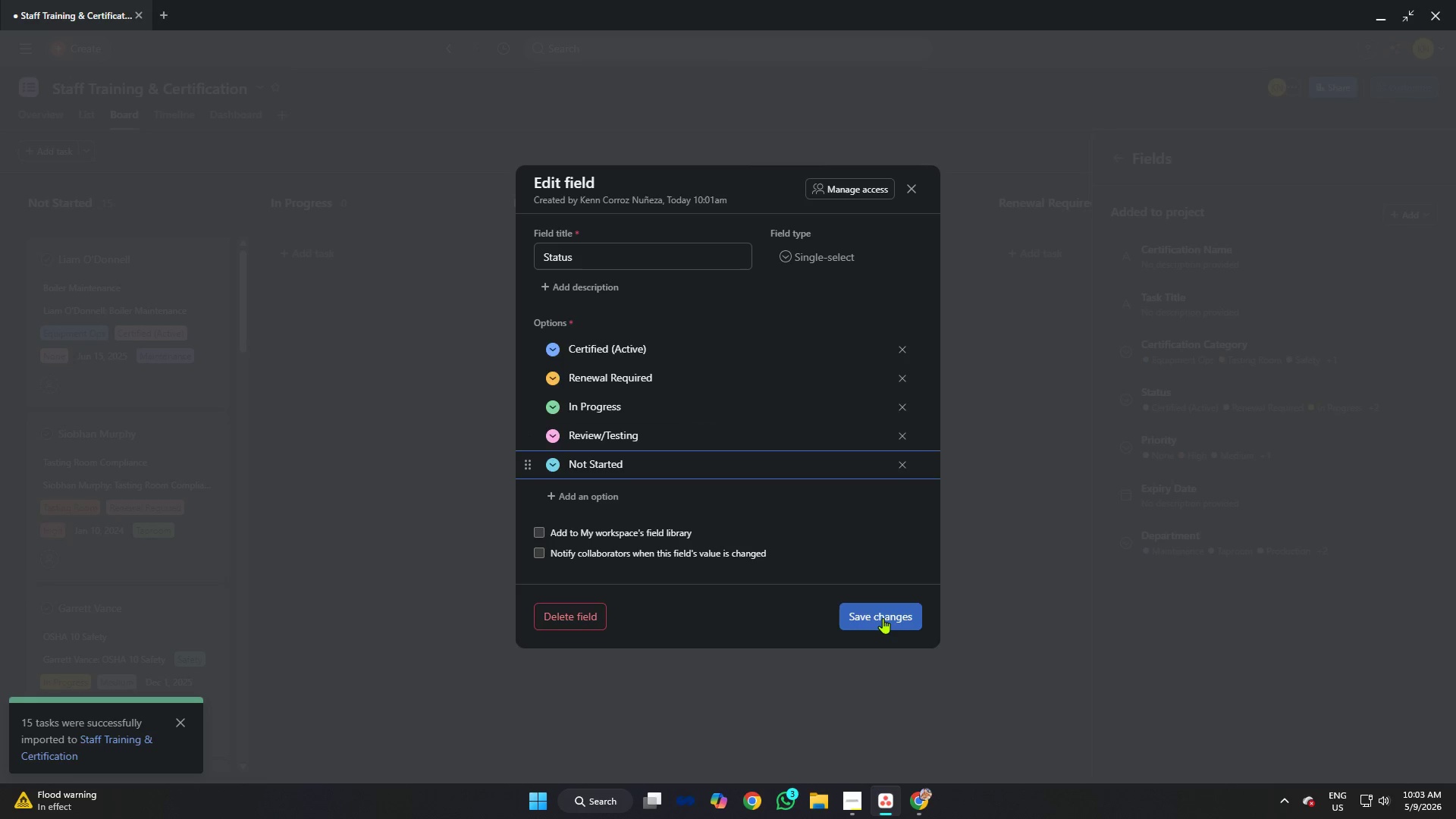 
left_click([883, 618])
 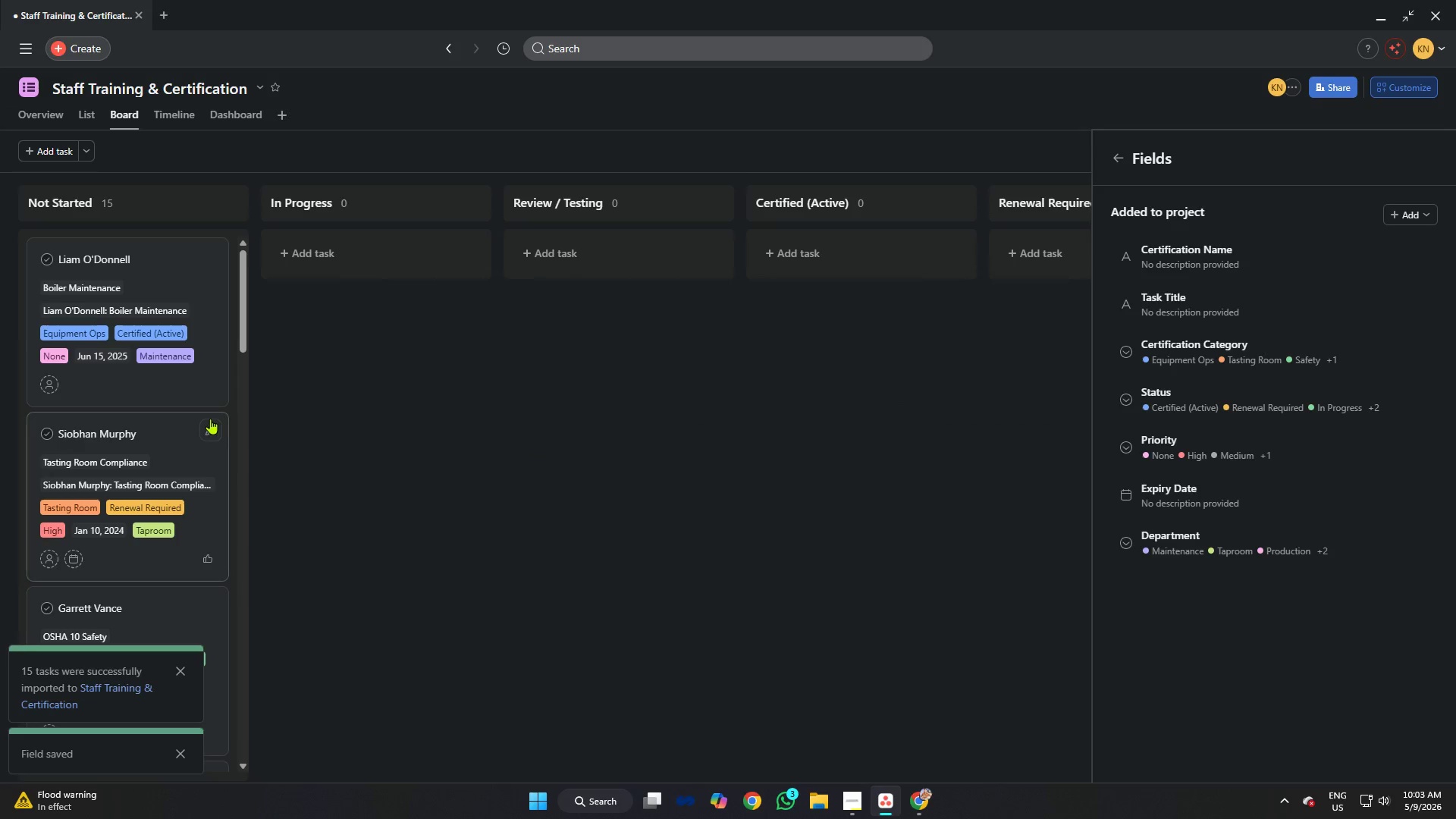 
scroll: coordinate [165, 404], scroll_direction: down, amount: 5.0
 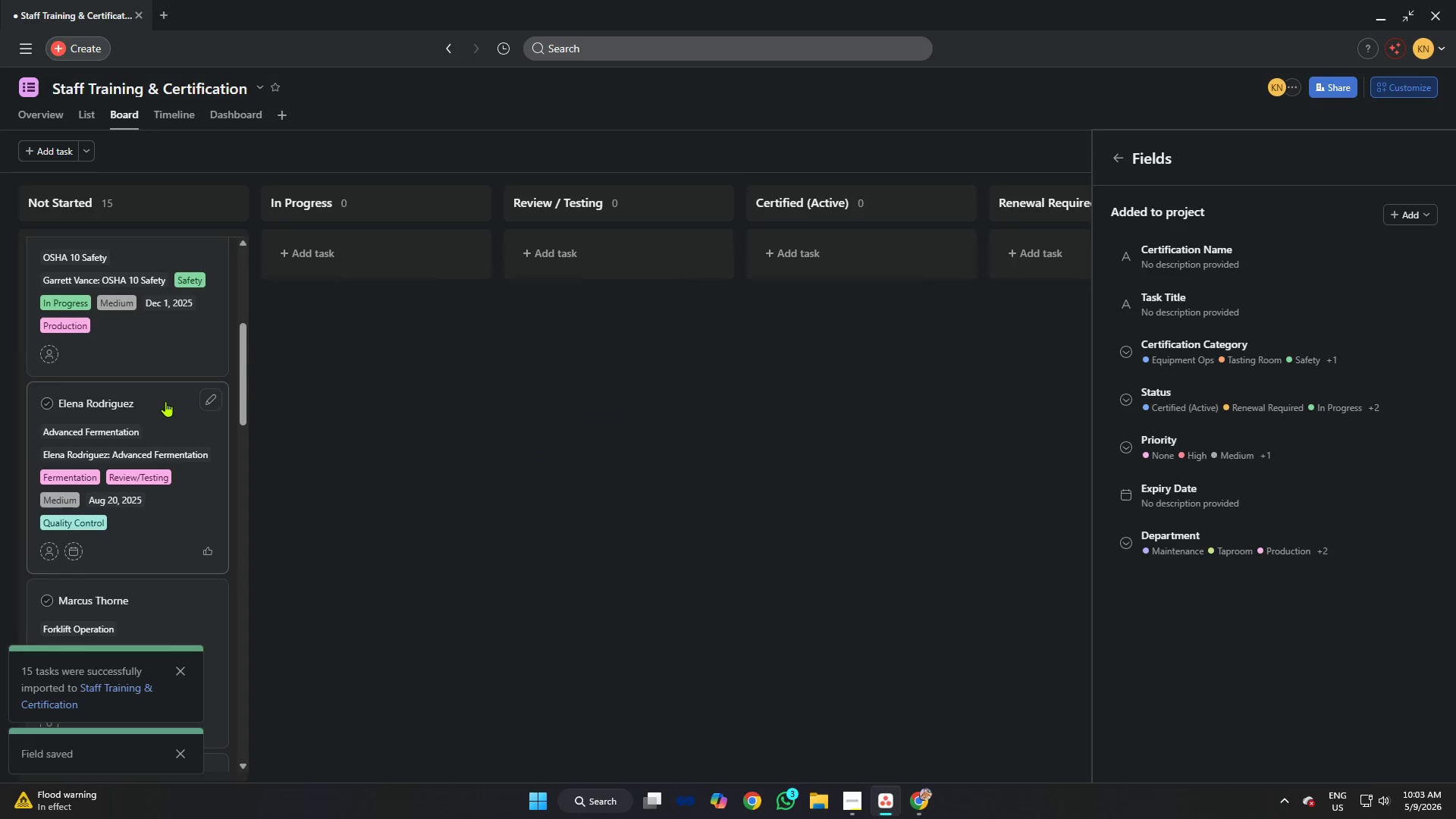 
scroll: coordinate [165, 397], scroll_direction: up, amount: 7.0
 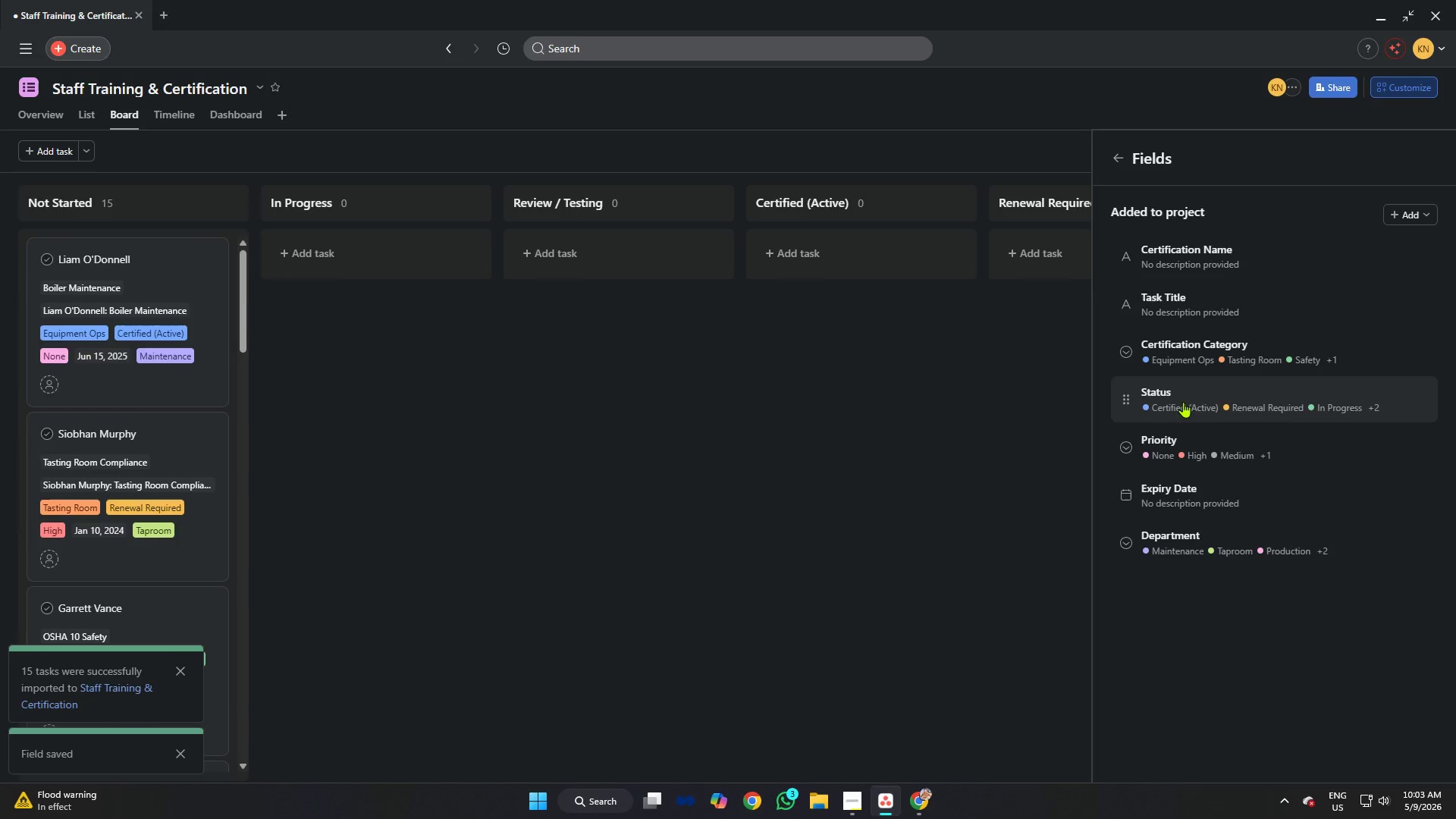 
left_click([1183, 404])
 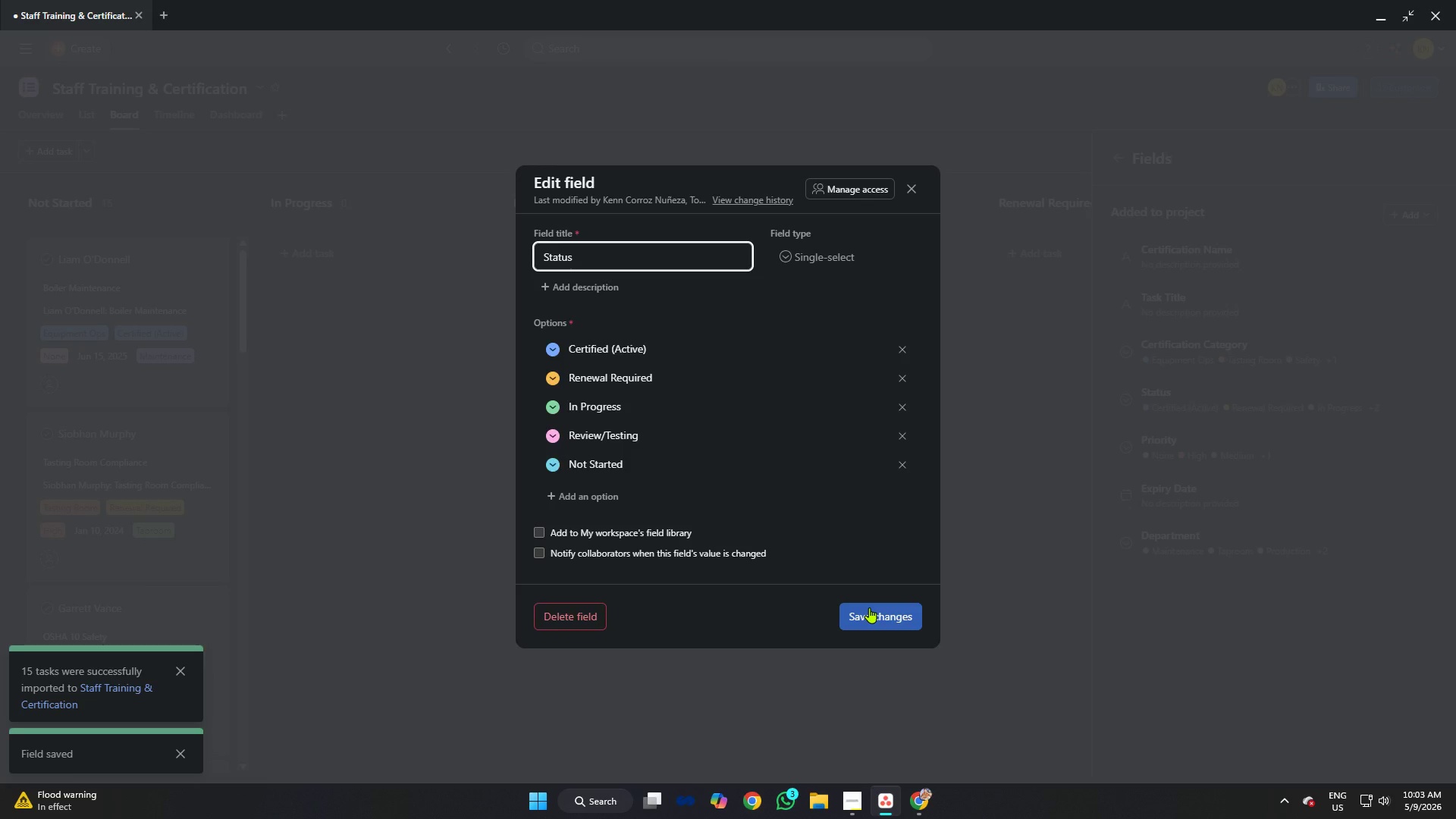 
left_click([869, 607])
 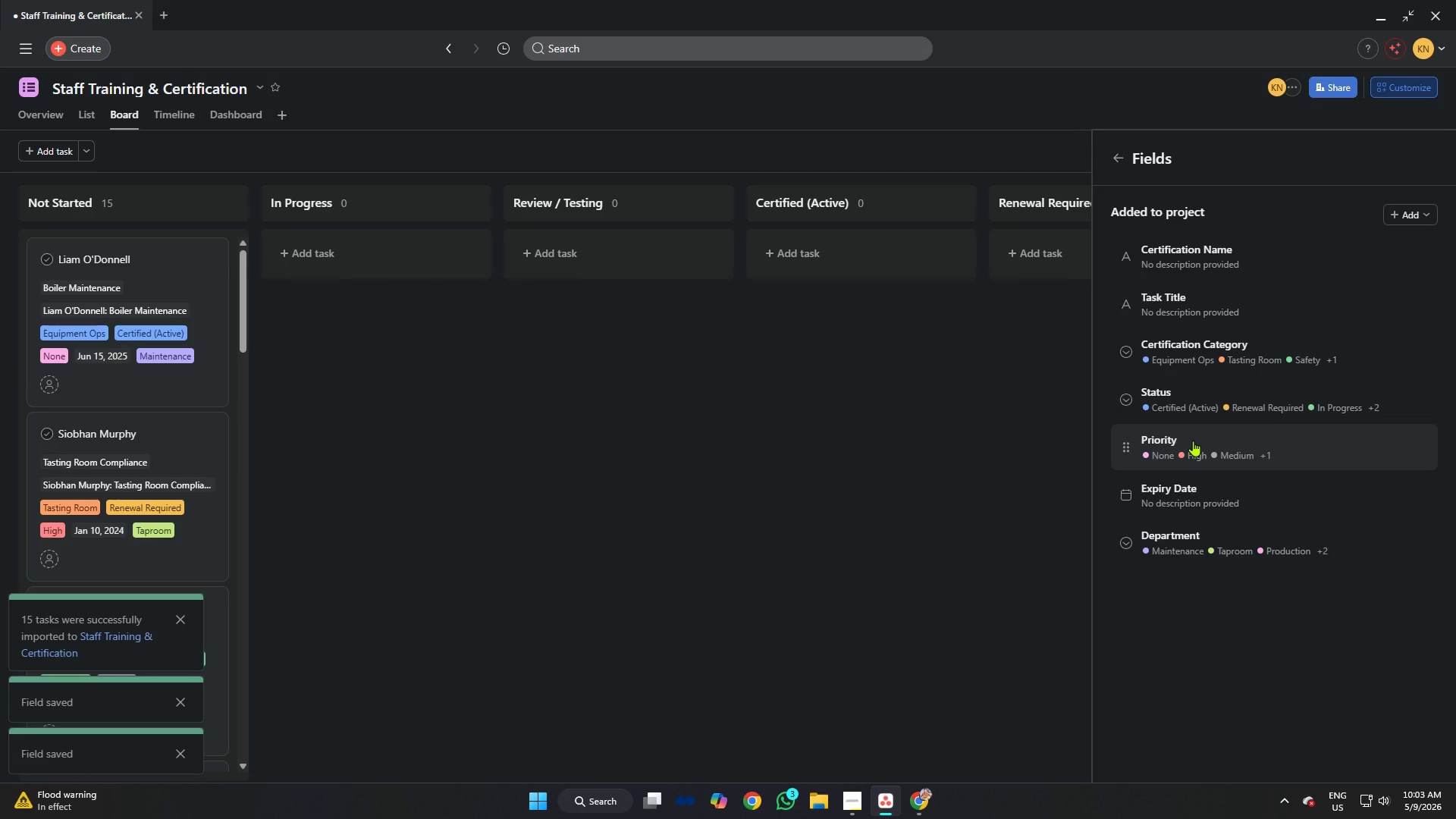 
left_click([1193, 441])
 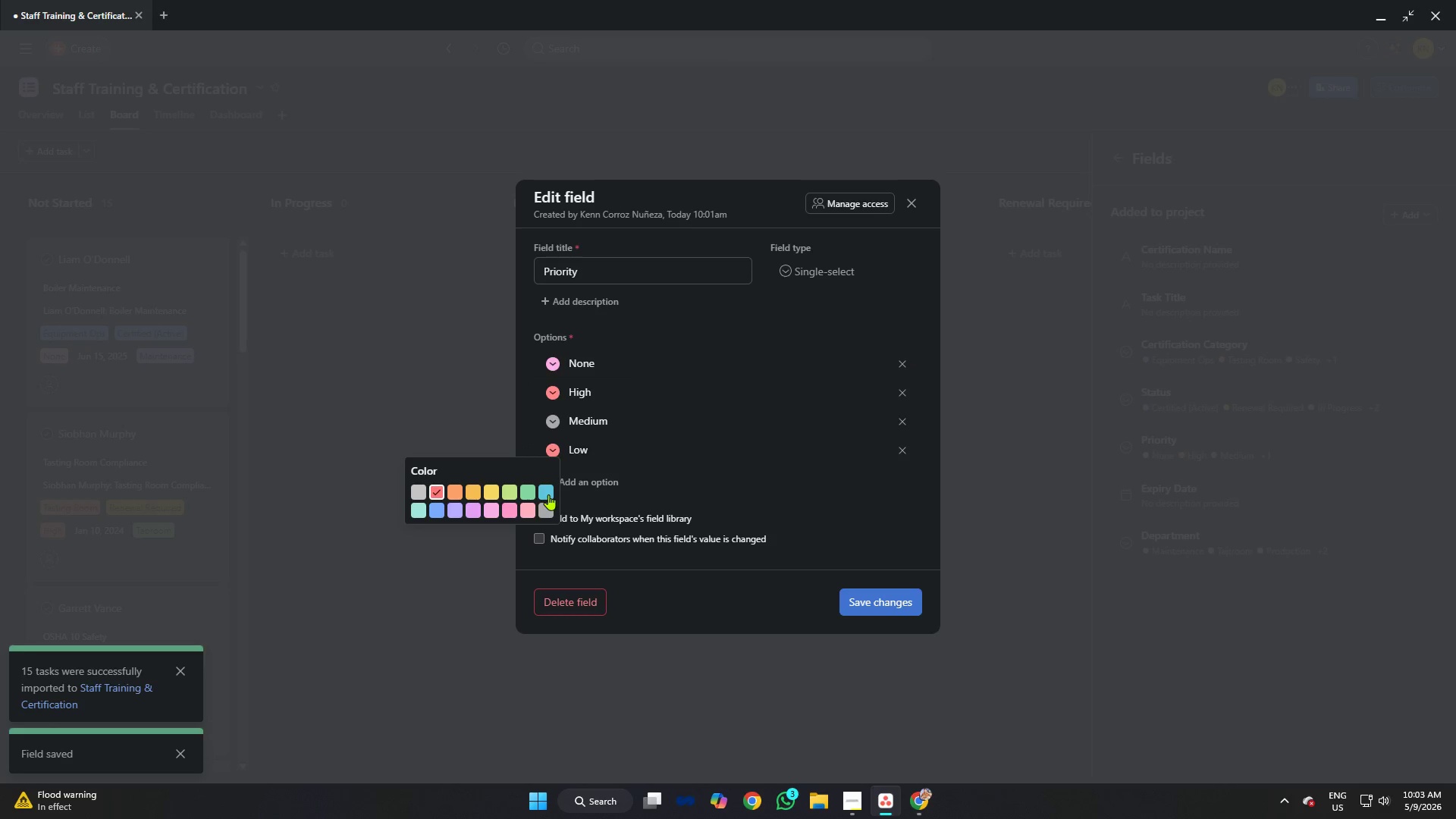 
left_click([509, 490])
 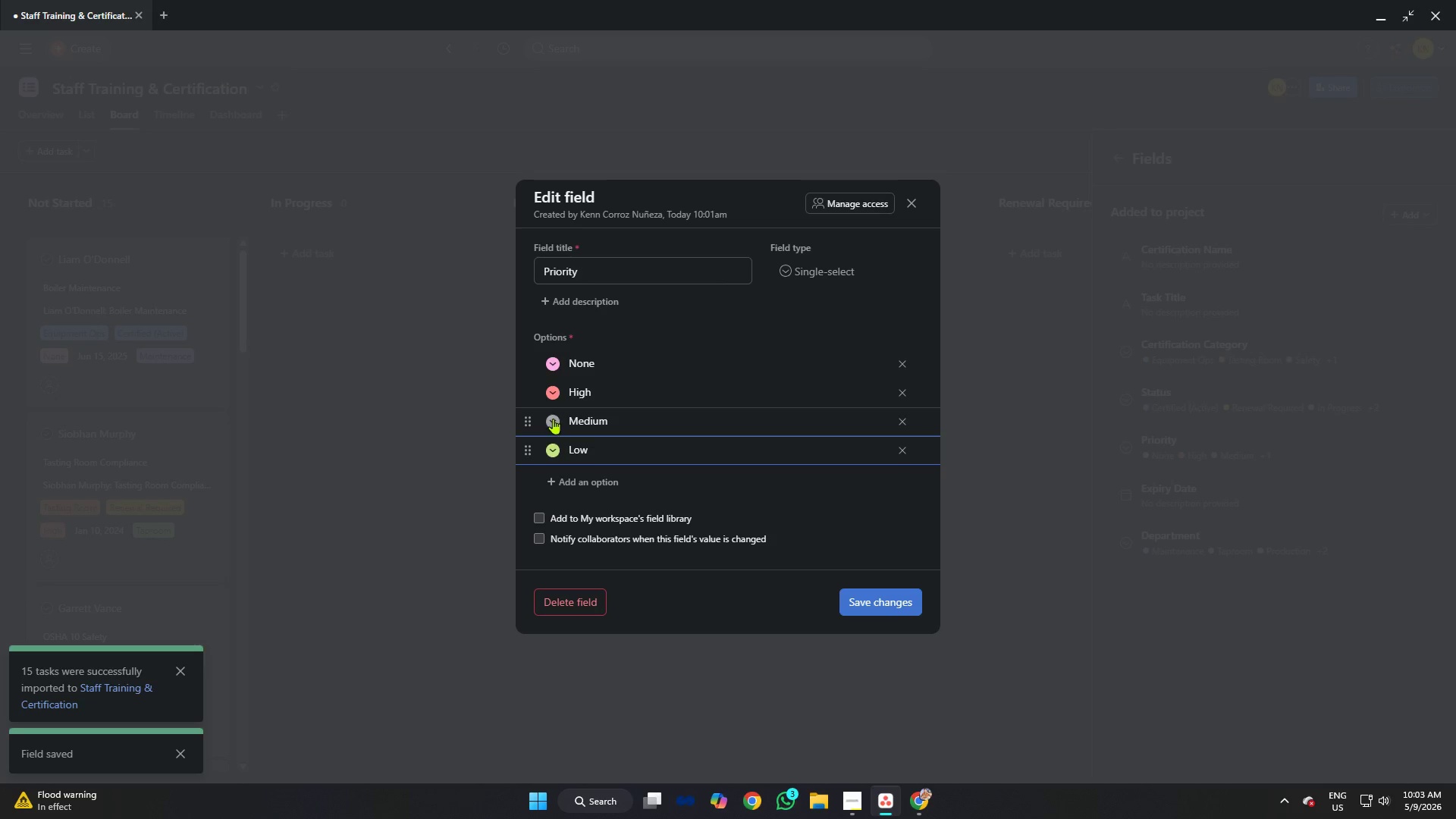 
left_click([553, 419])
 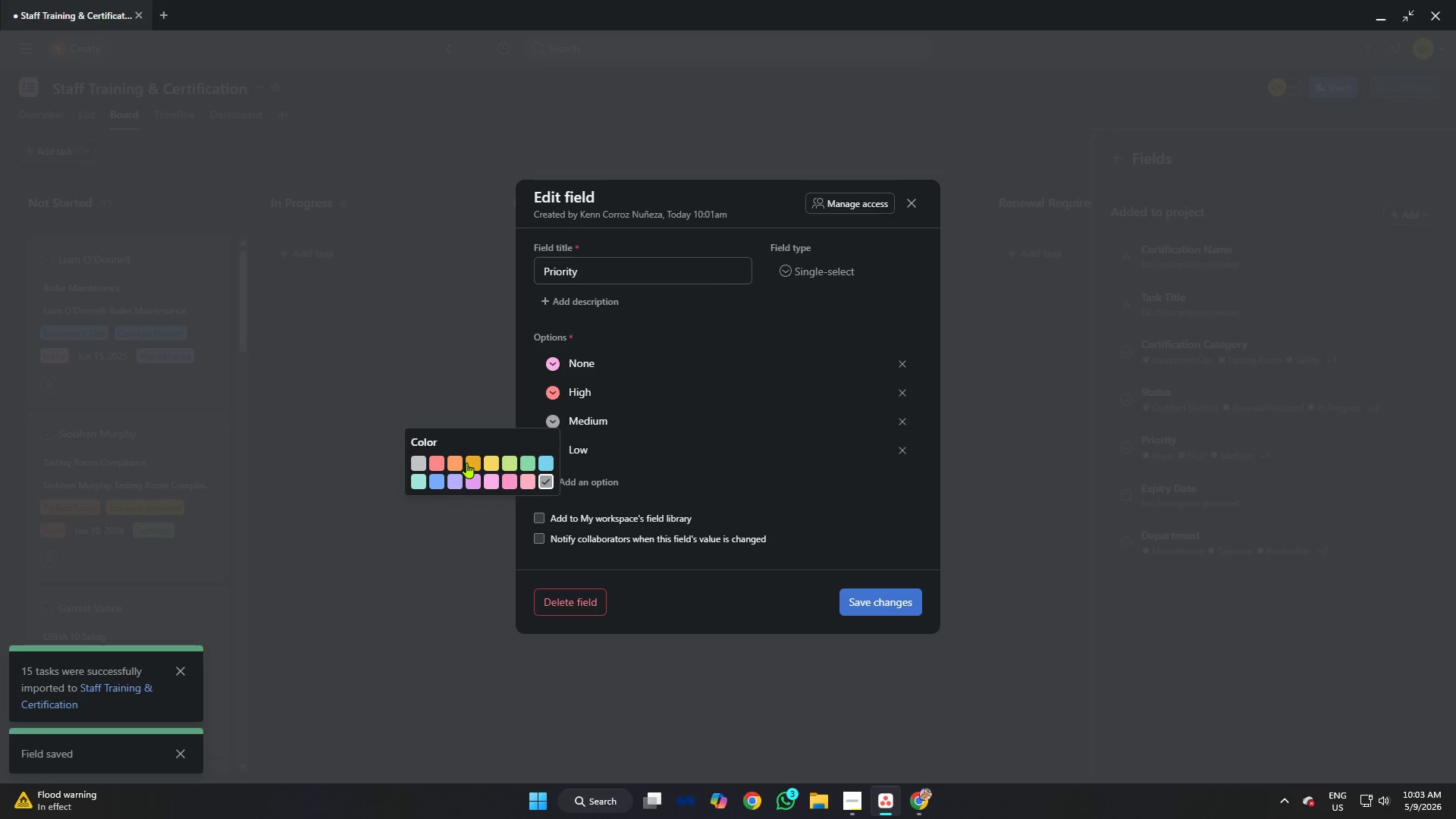 
left_click([457, 460])
 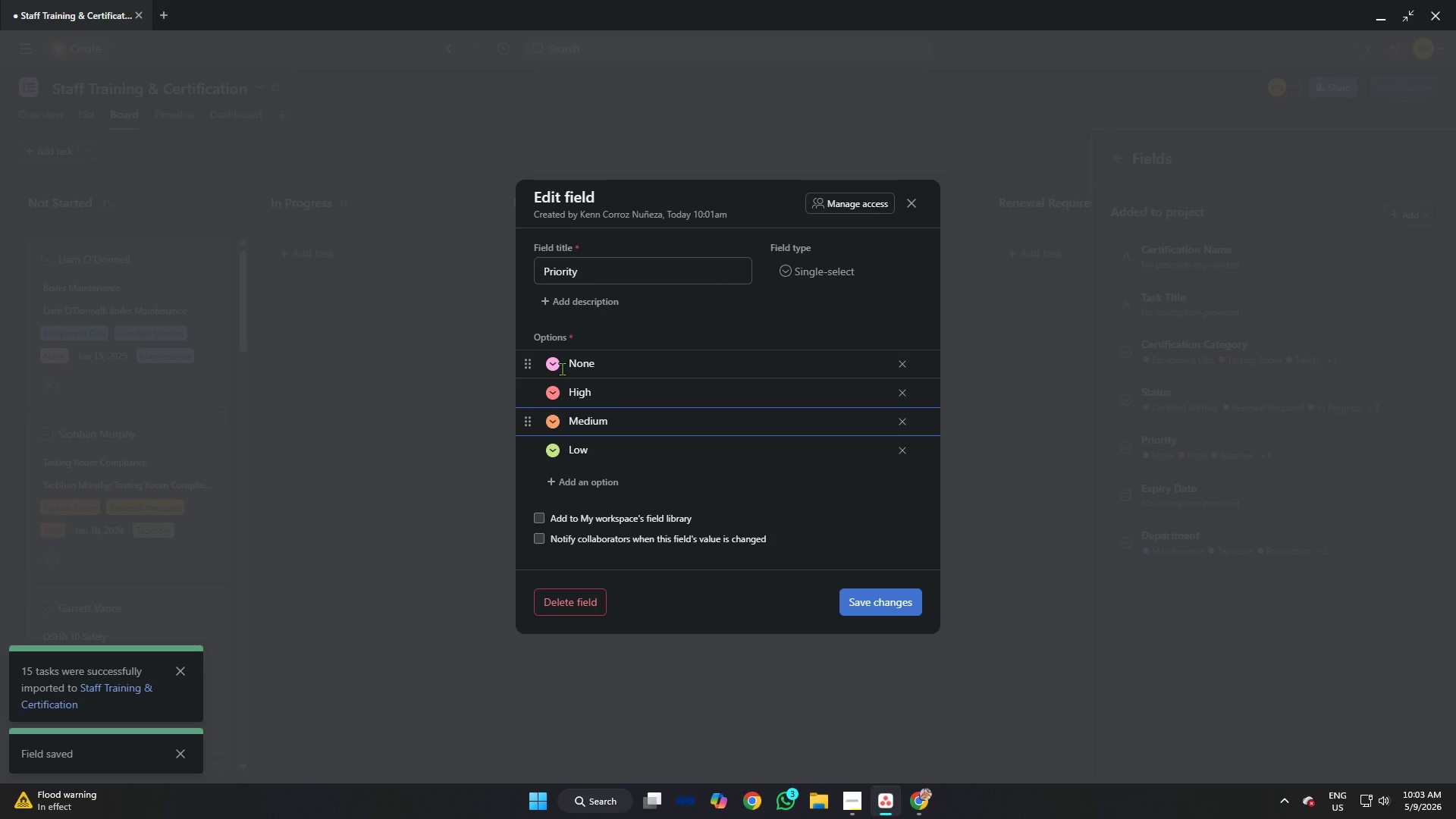 
left_click([555, 365])
 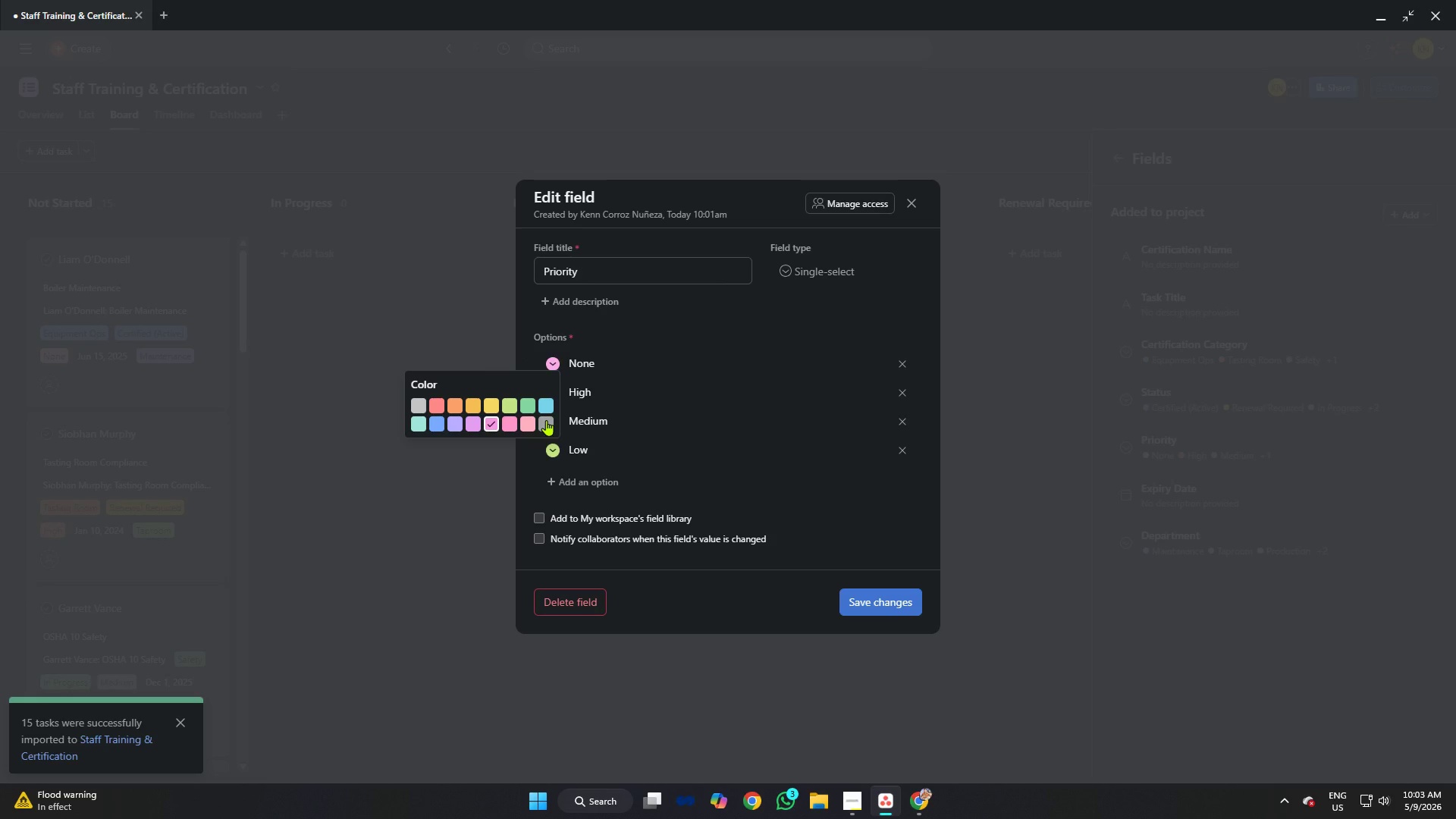 
left_click([546, 423])
 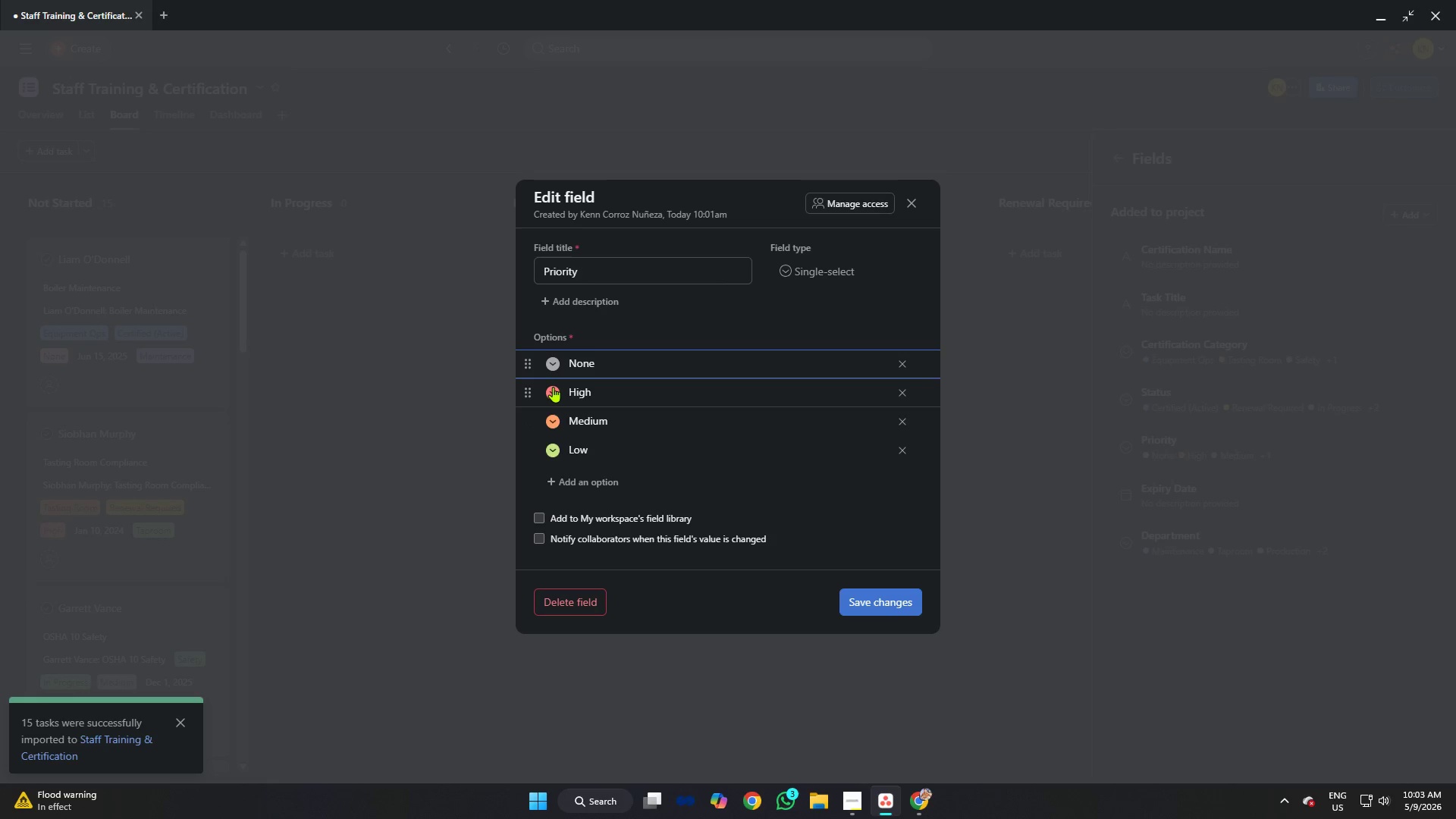 
left_click([553, 387])
 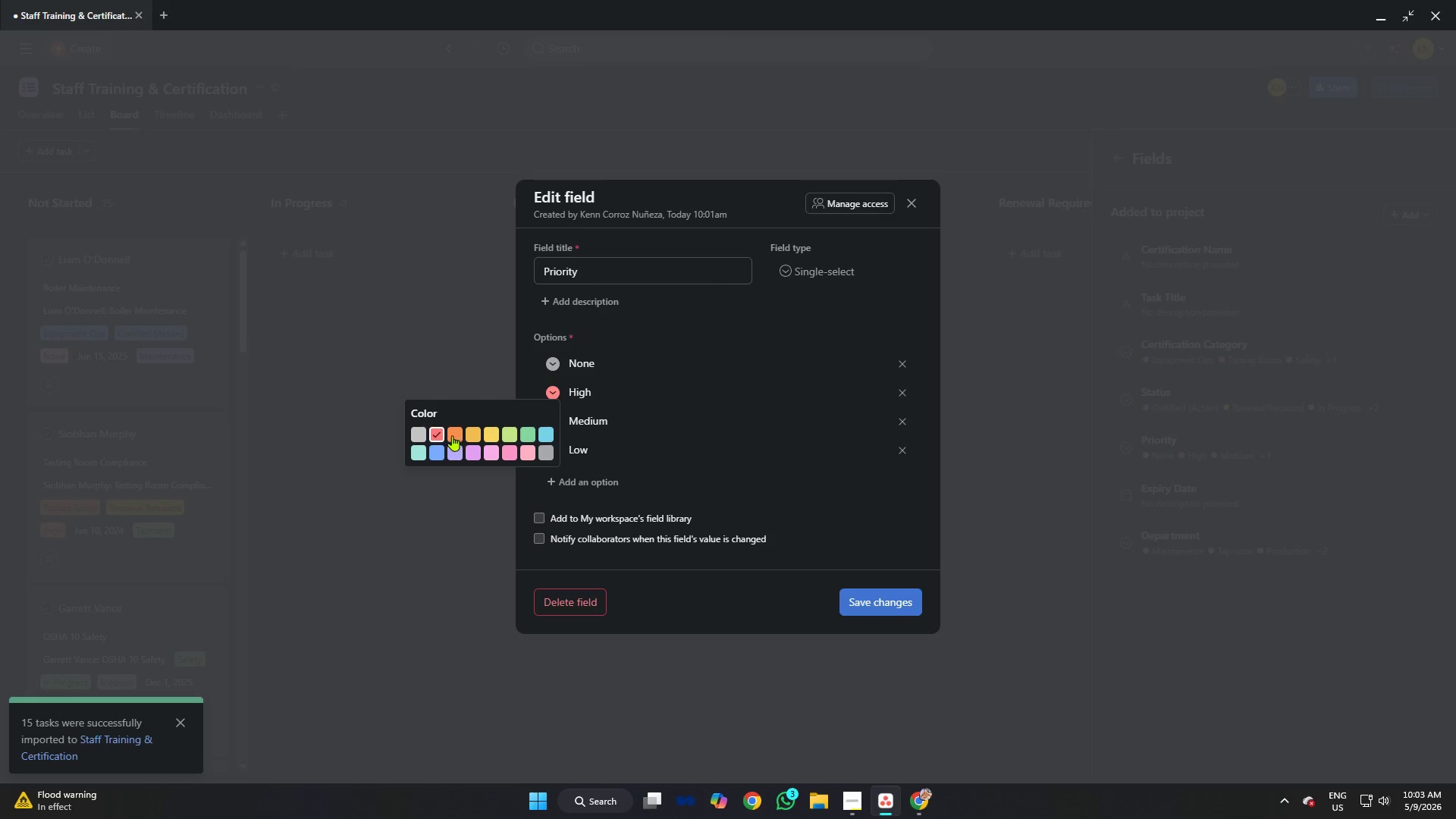 
left_click([438, 431])
 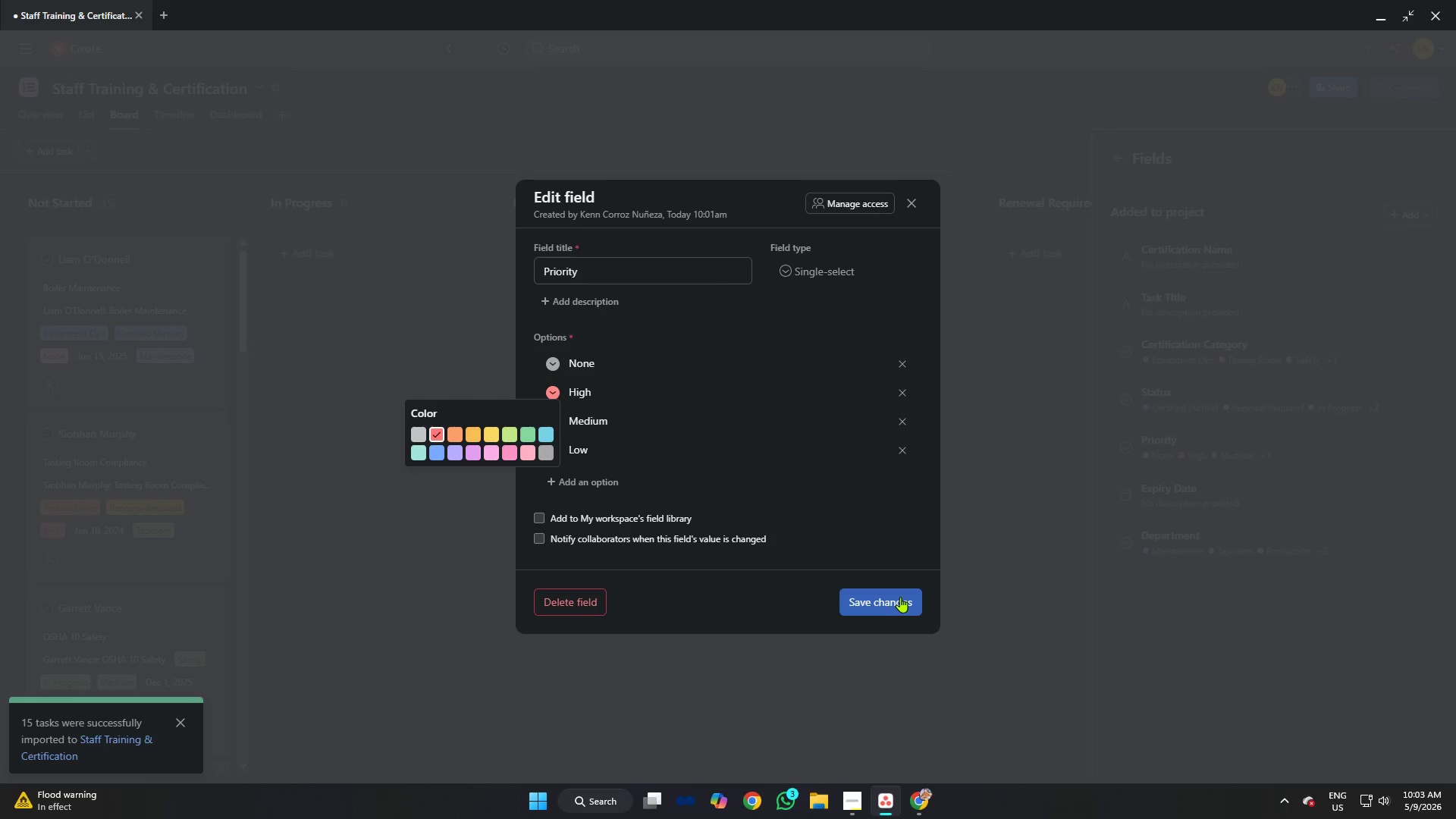 
left_click([865, 599])
 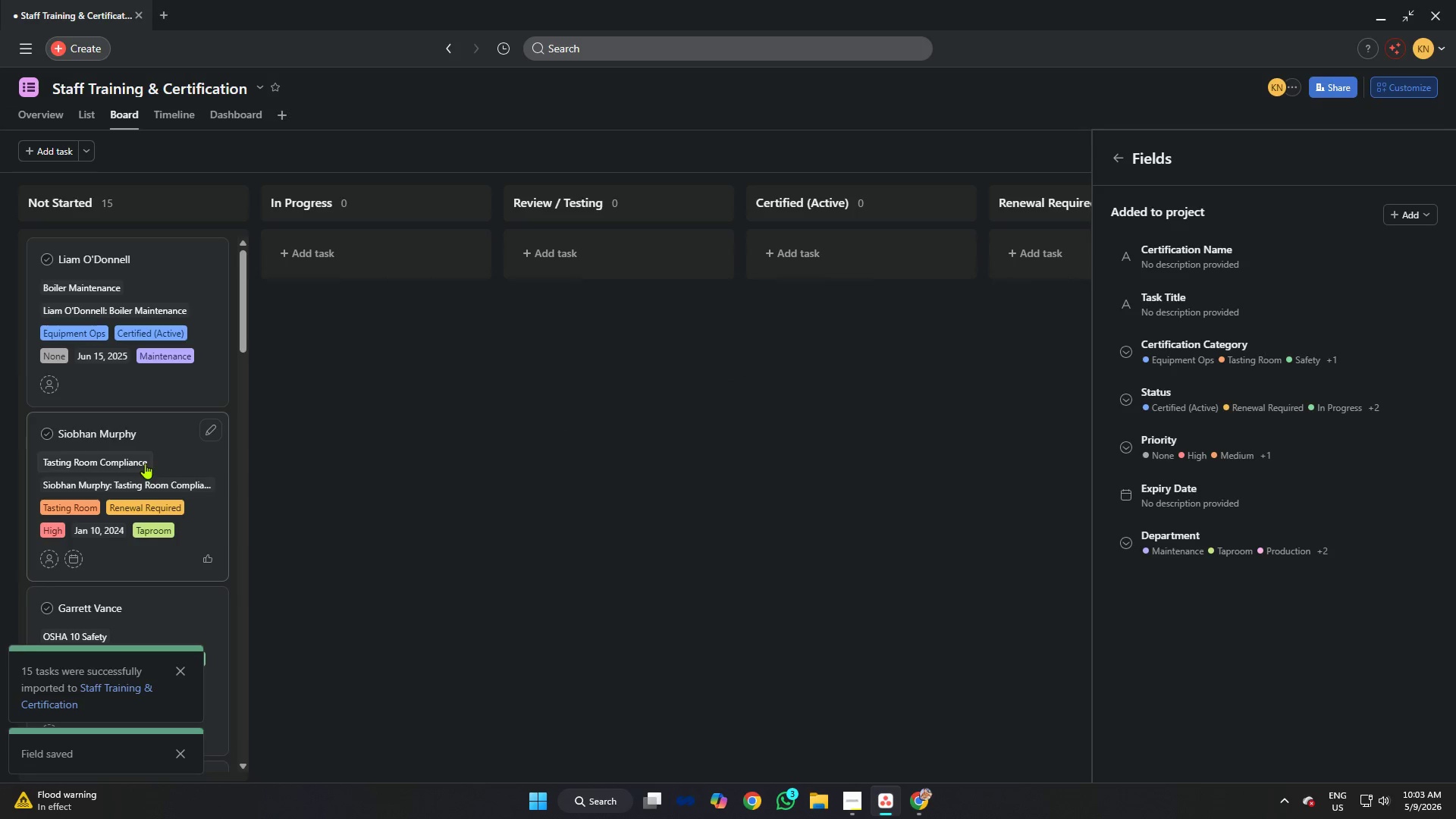 
scroll: coordinate [163, 453], scroll_direction: down, amount: 4.0
 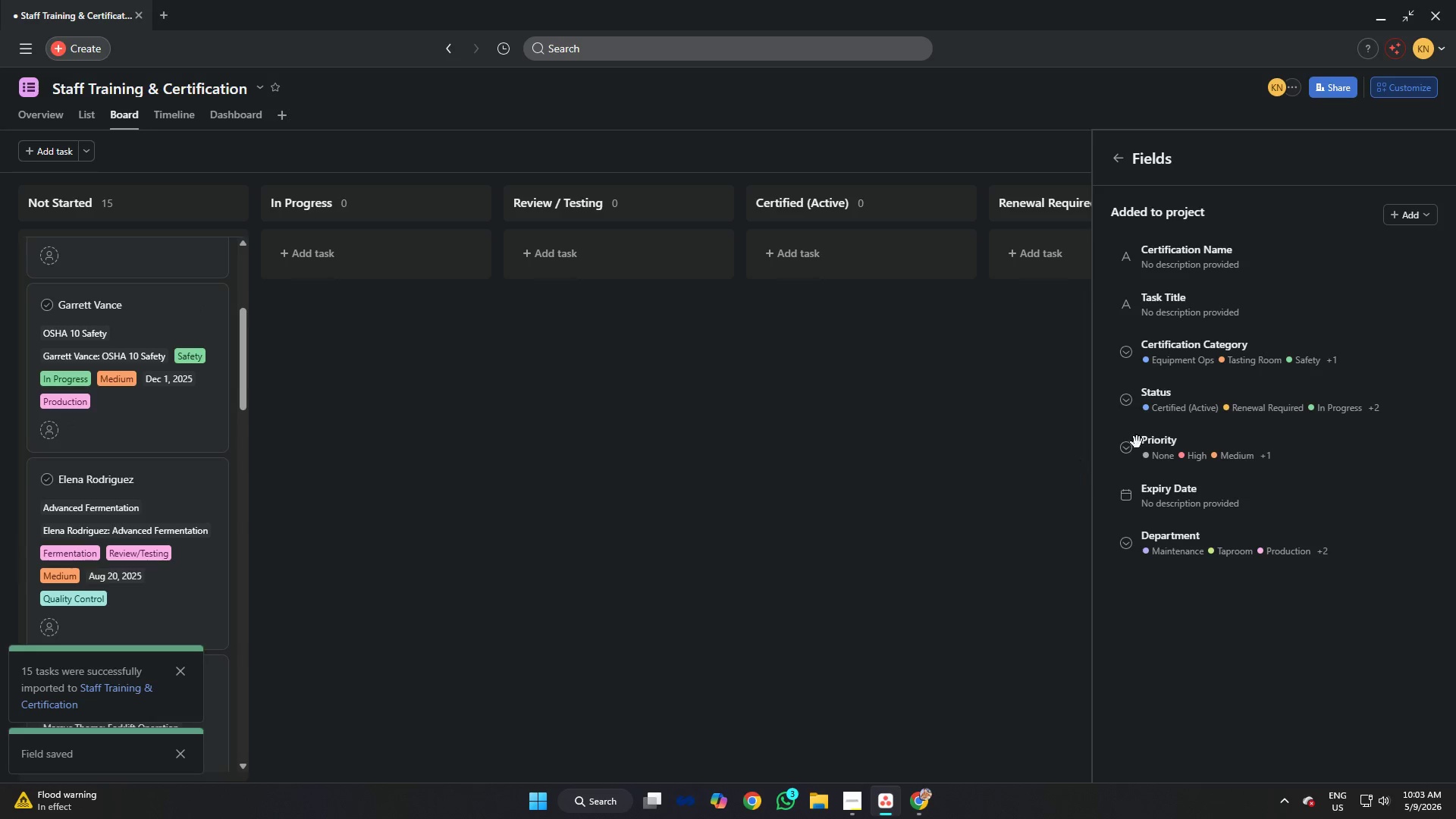 
left_click([1203, 497])
 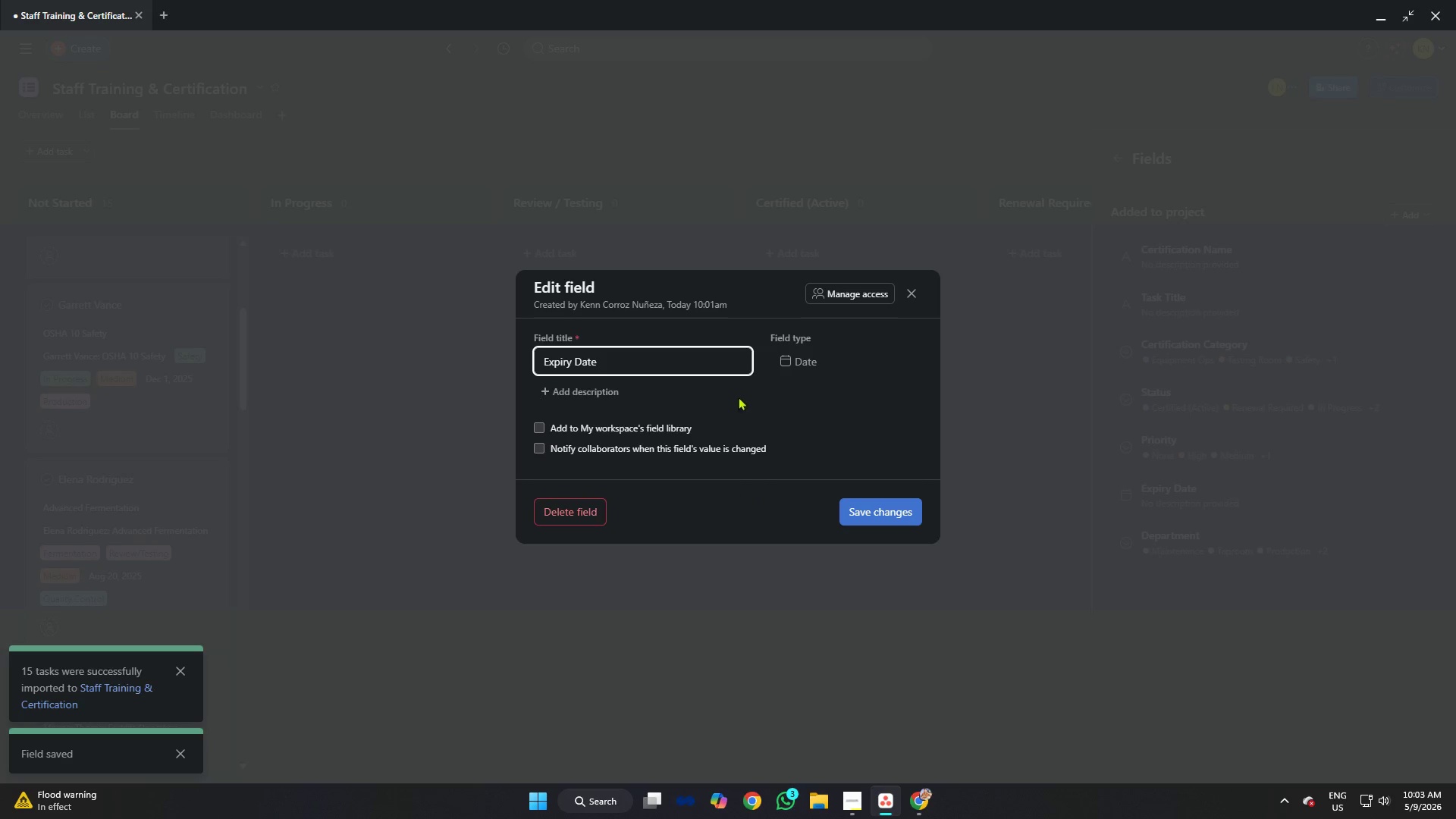 
left_click([886, 512])
 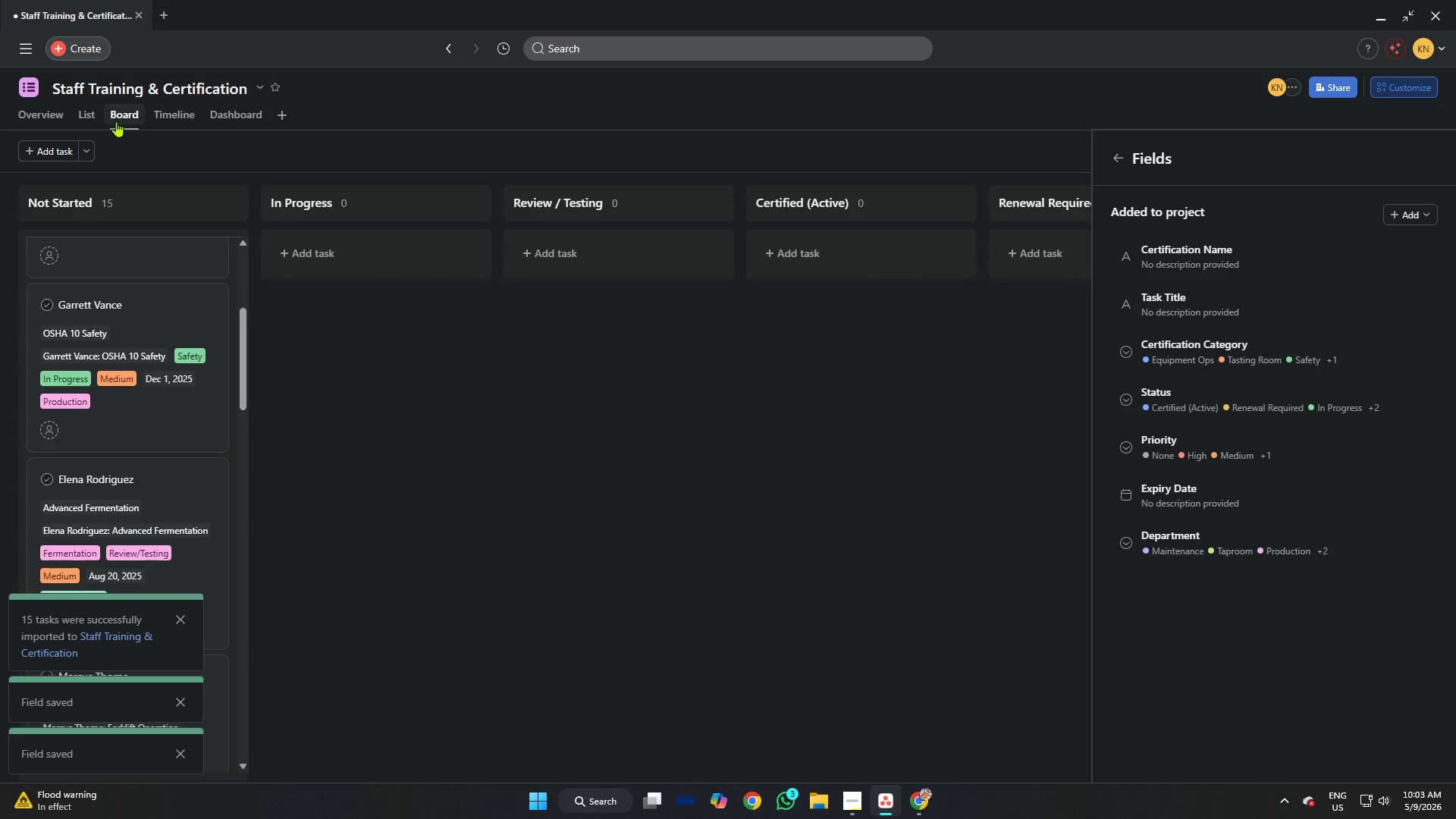 
left_click([79, 113])
 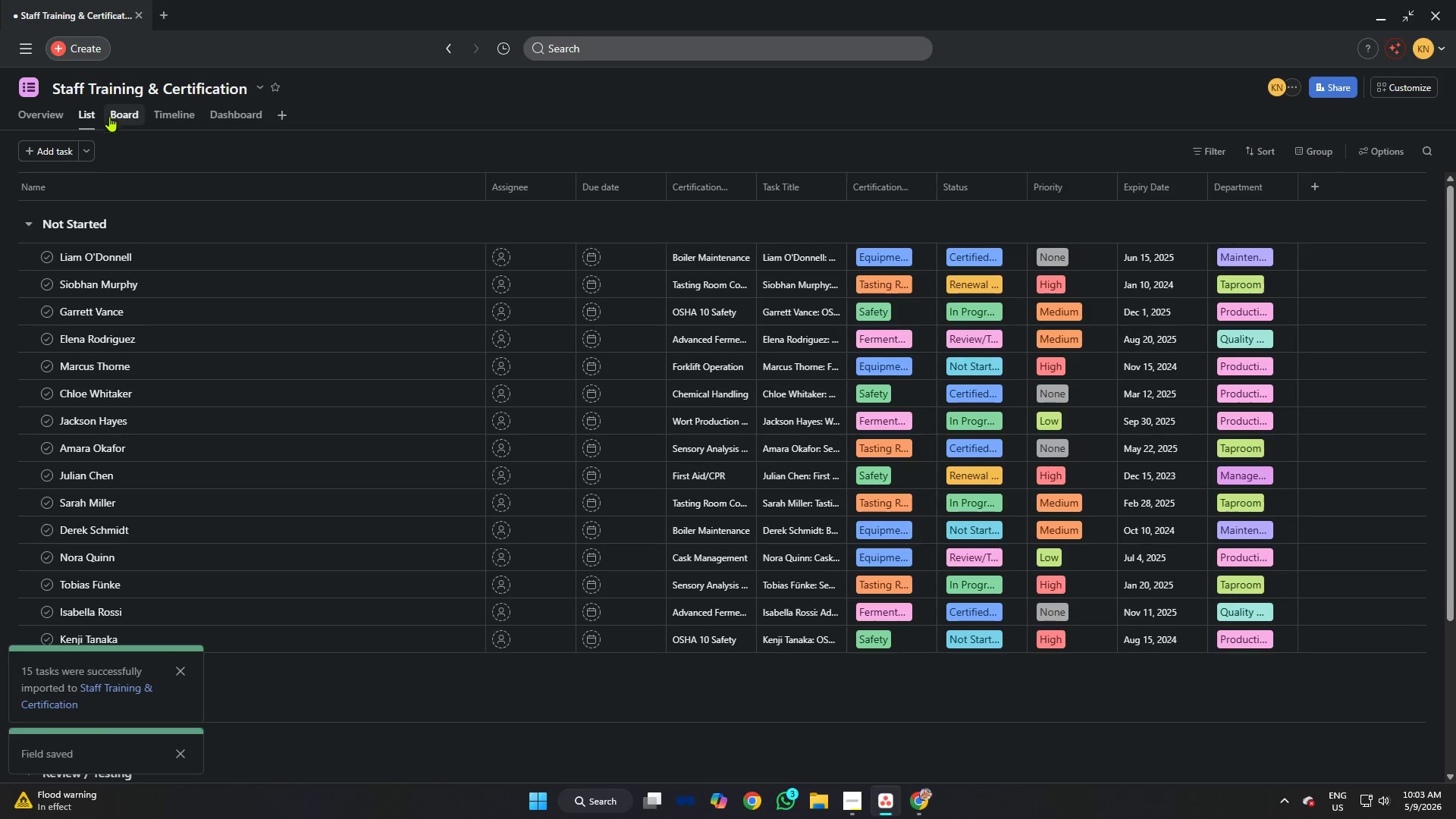 
left_click([175, 115])
 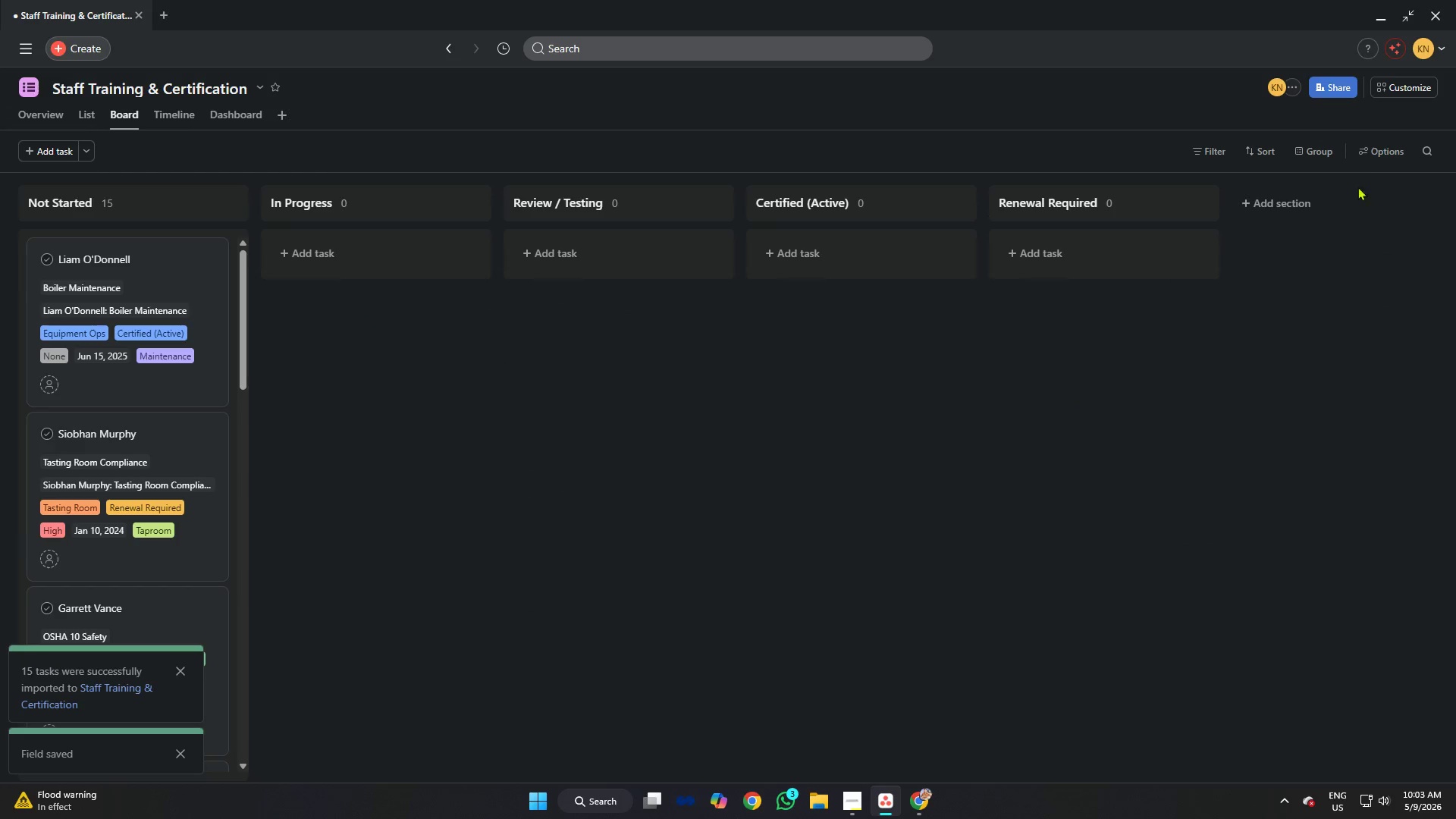 
left_click([1415, 87])
 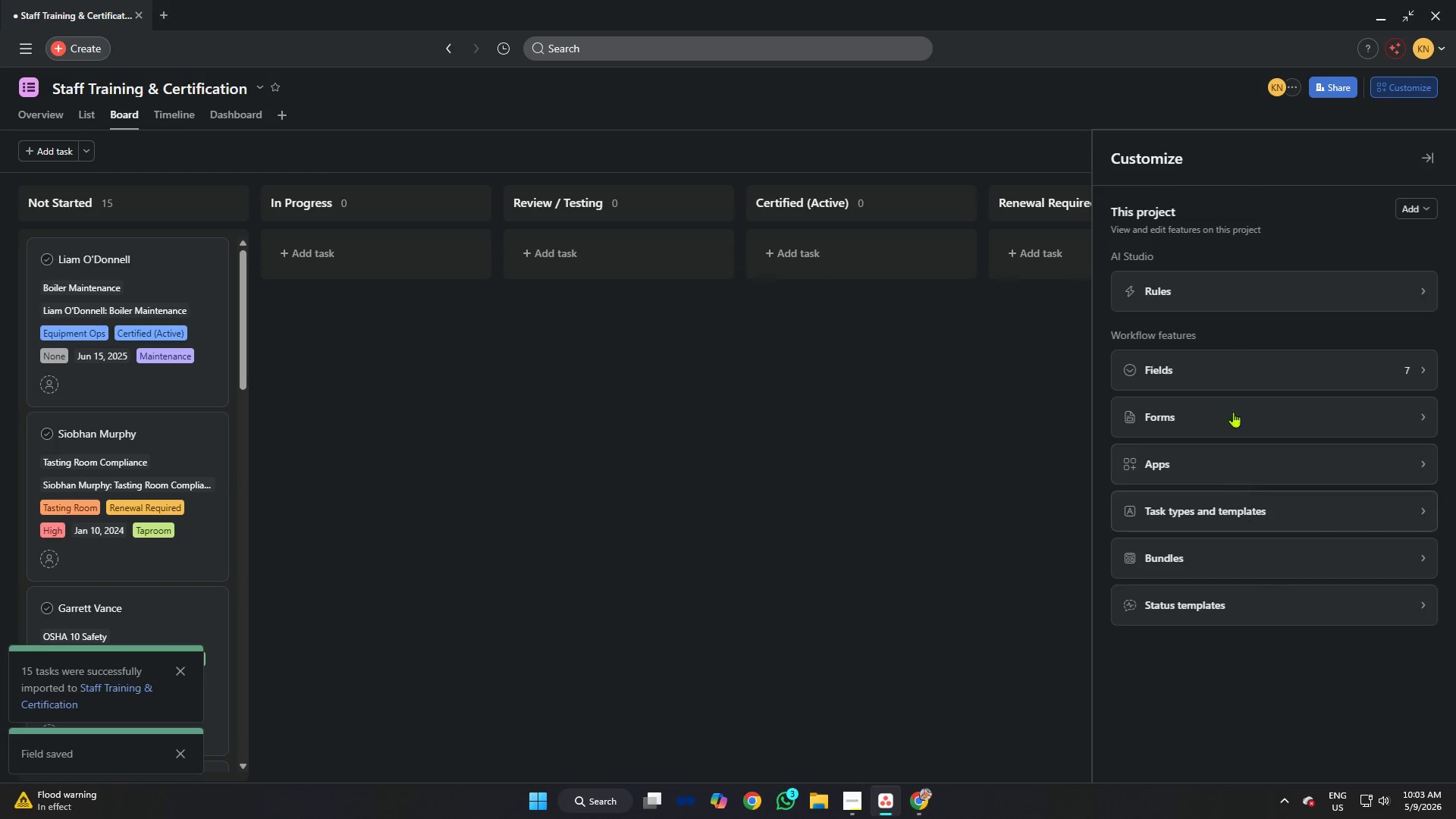 
left_click([1232, 367])
 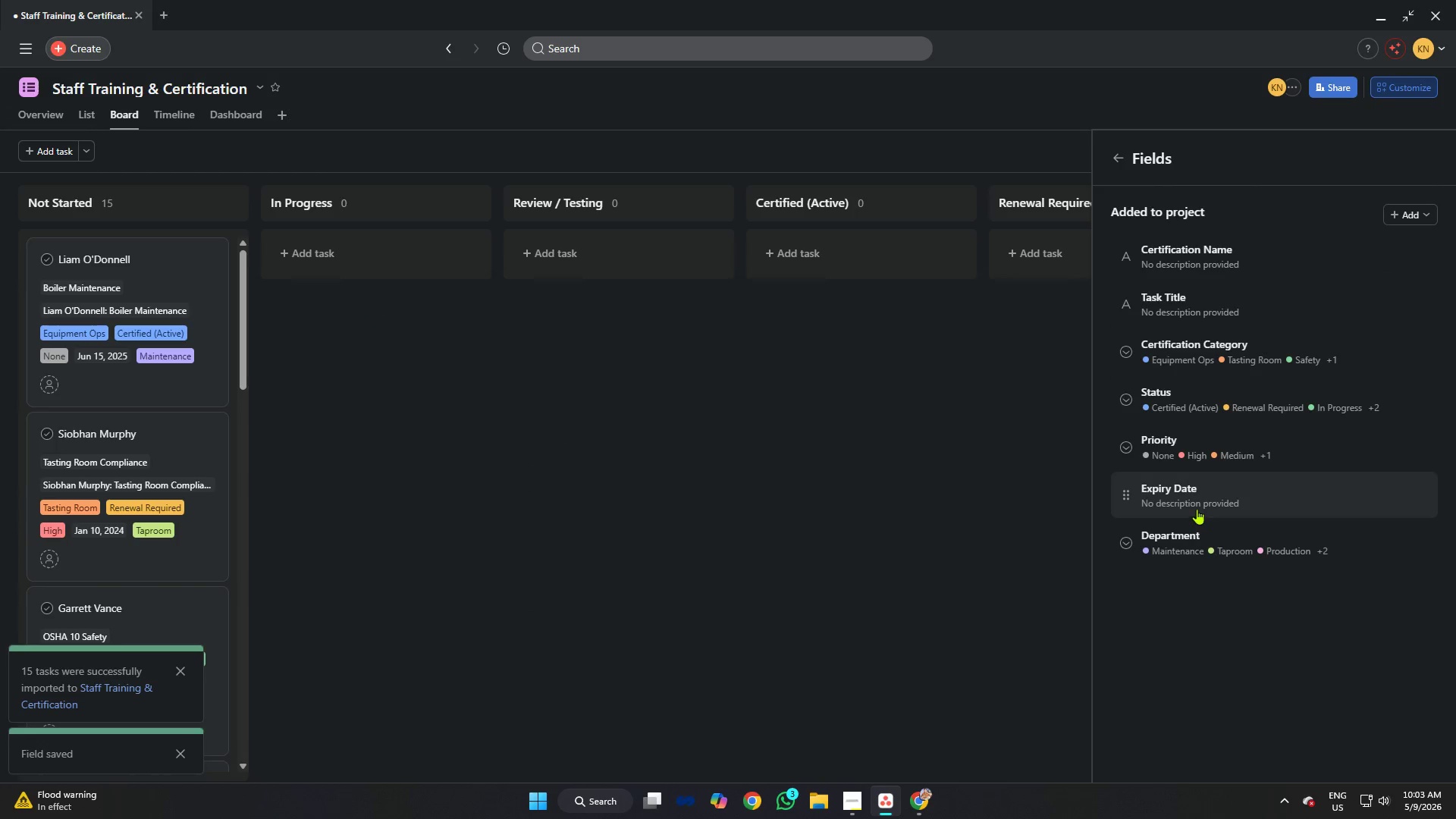 
left_click([1185, 542])
 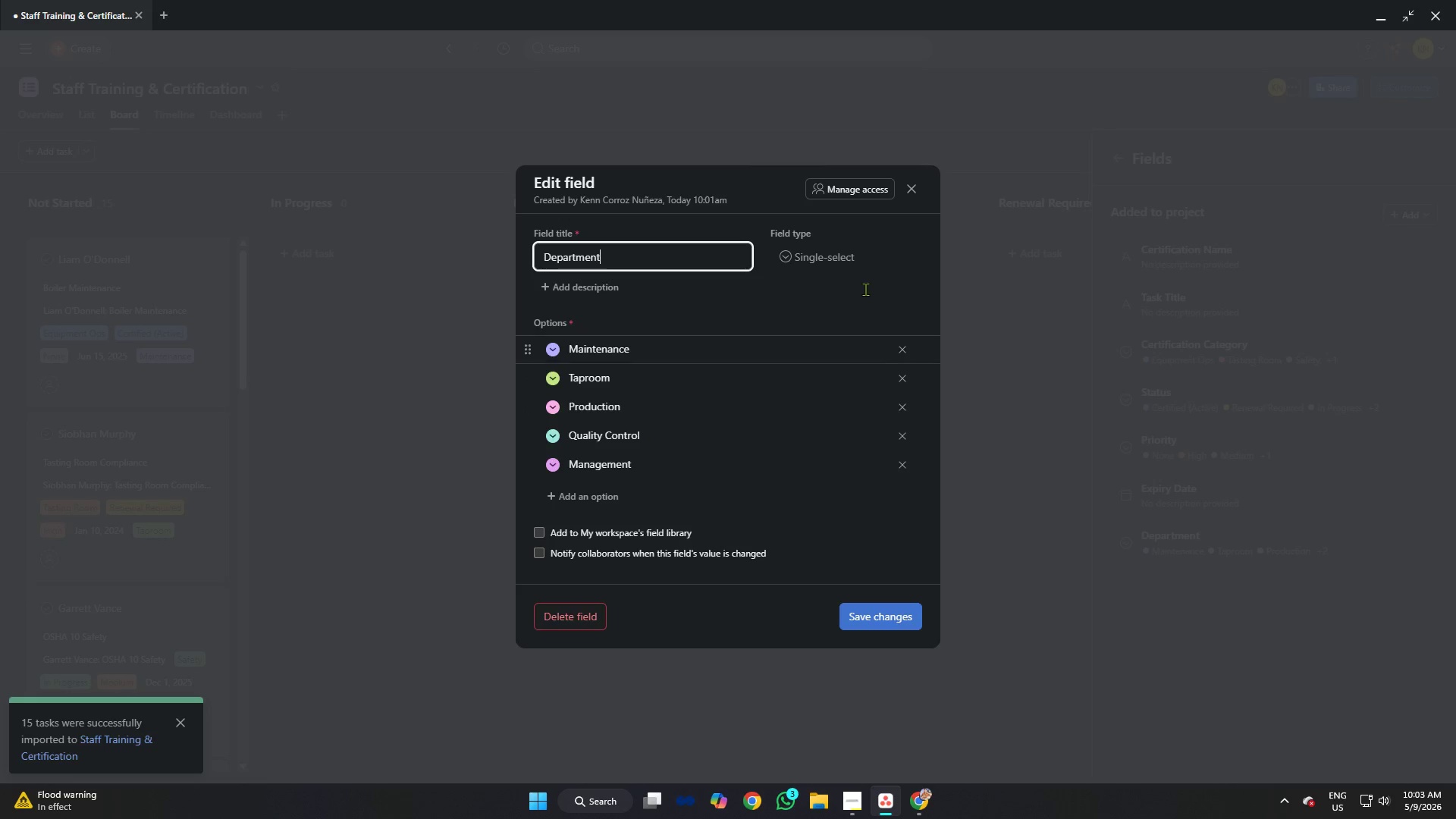 
wait(7.97)
 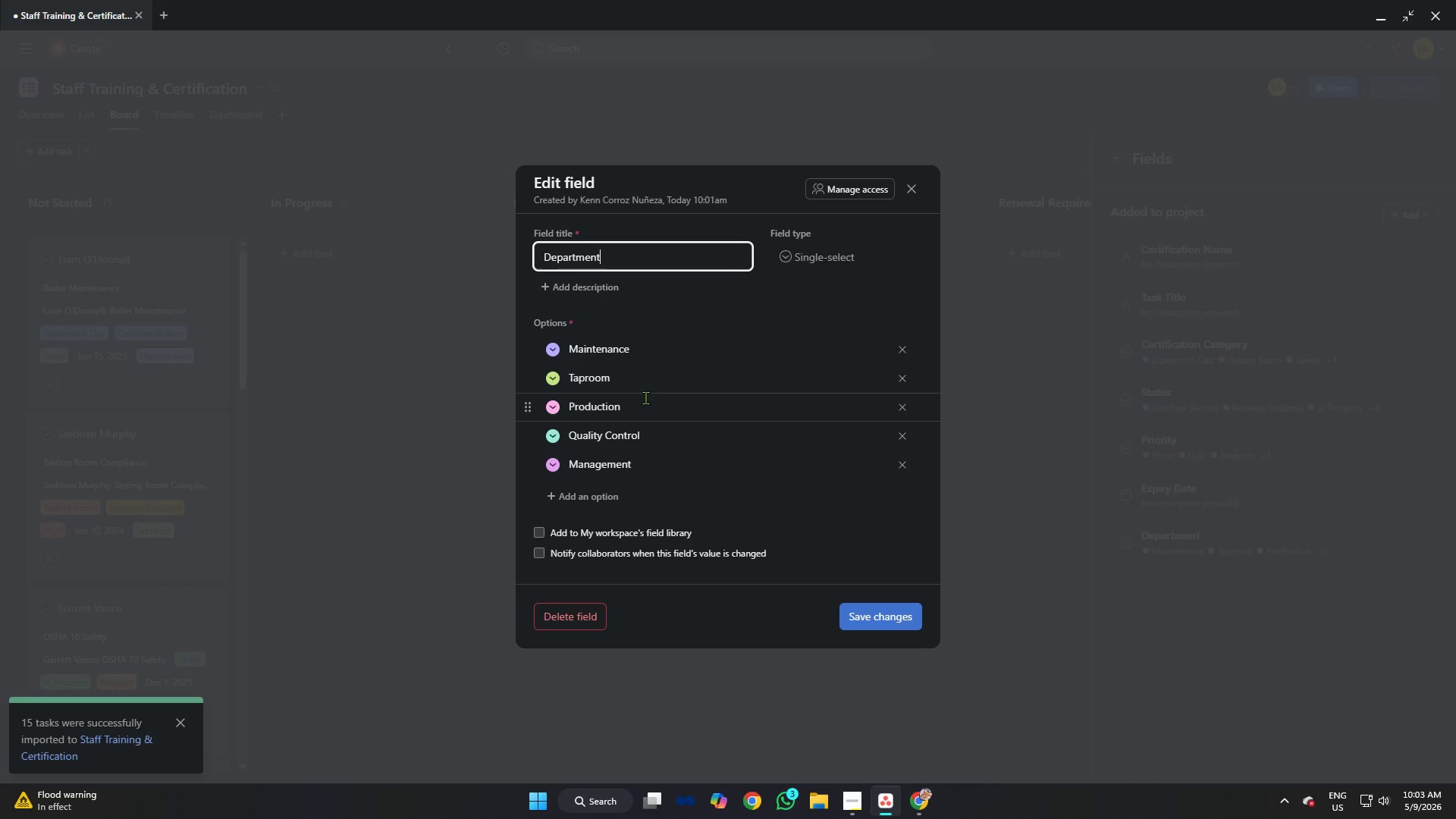 
left_click([555, 405])
 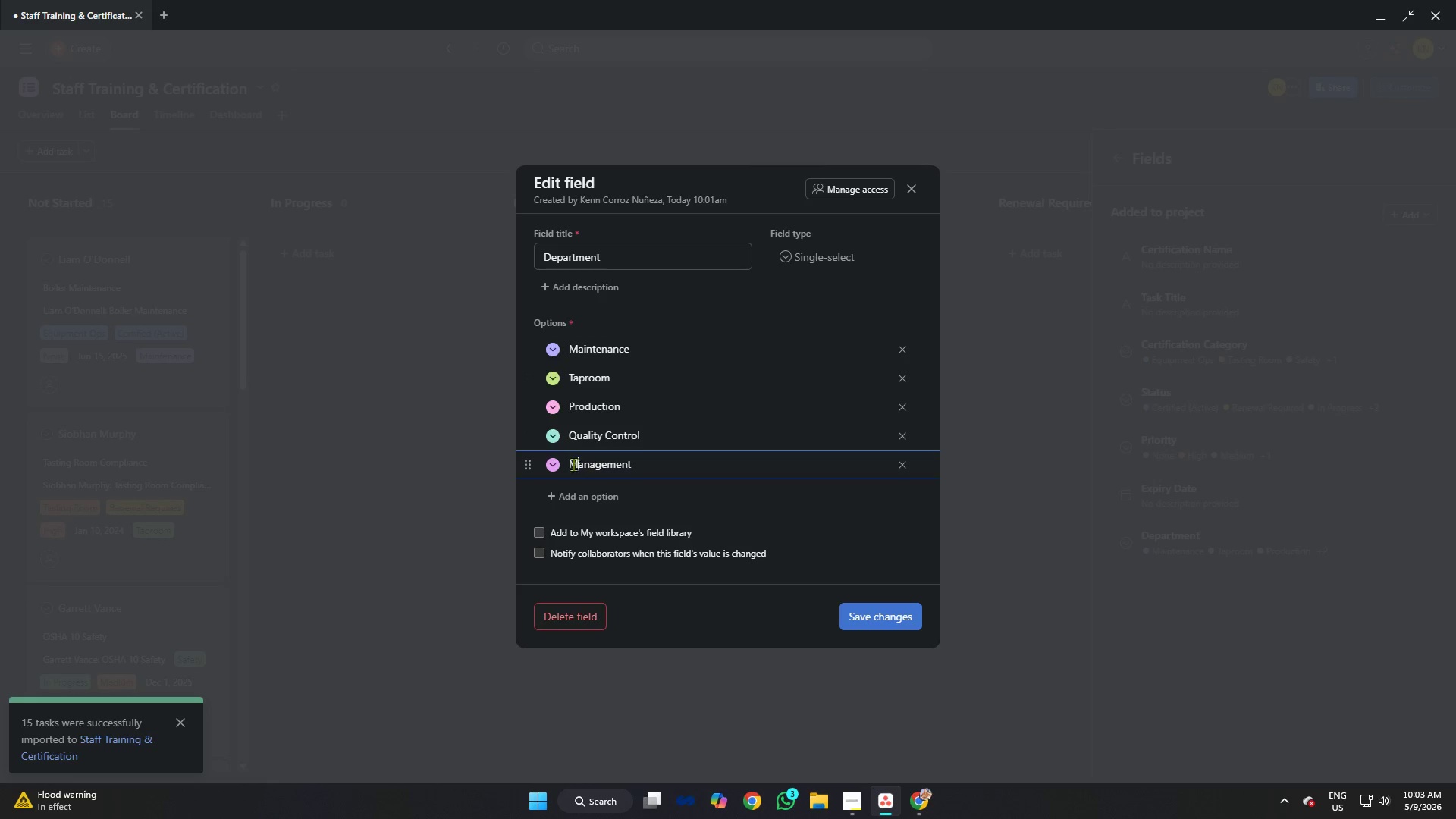 
left_click([550, 461])
 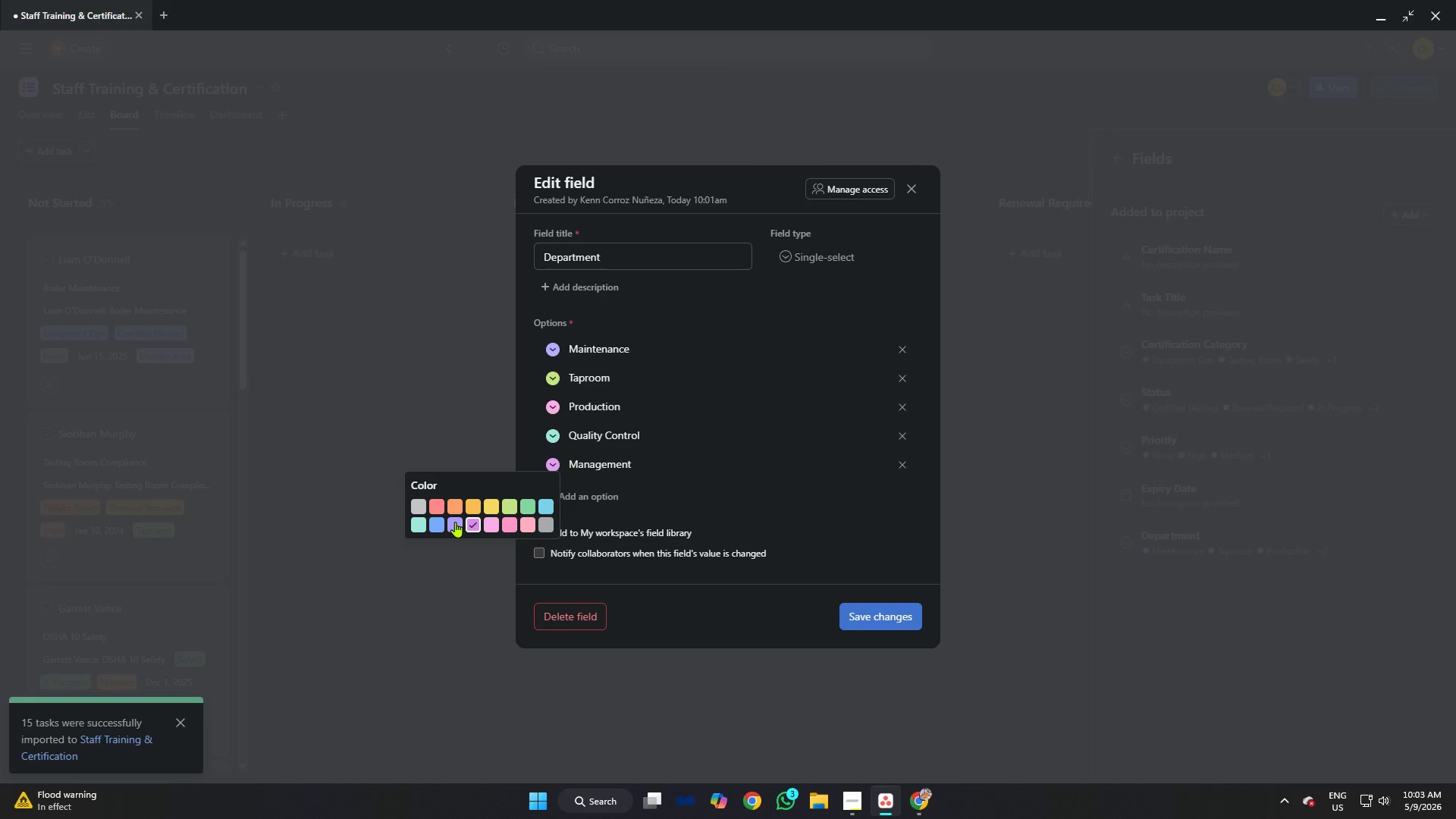 
left_click([455, 522])
 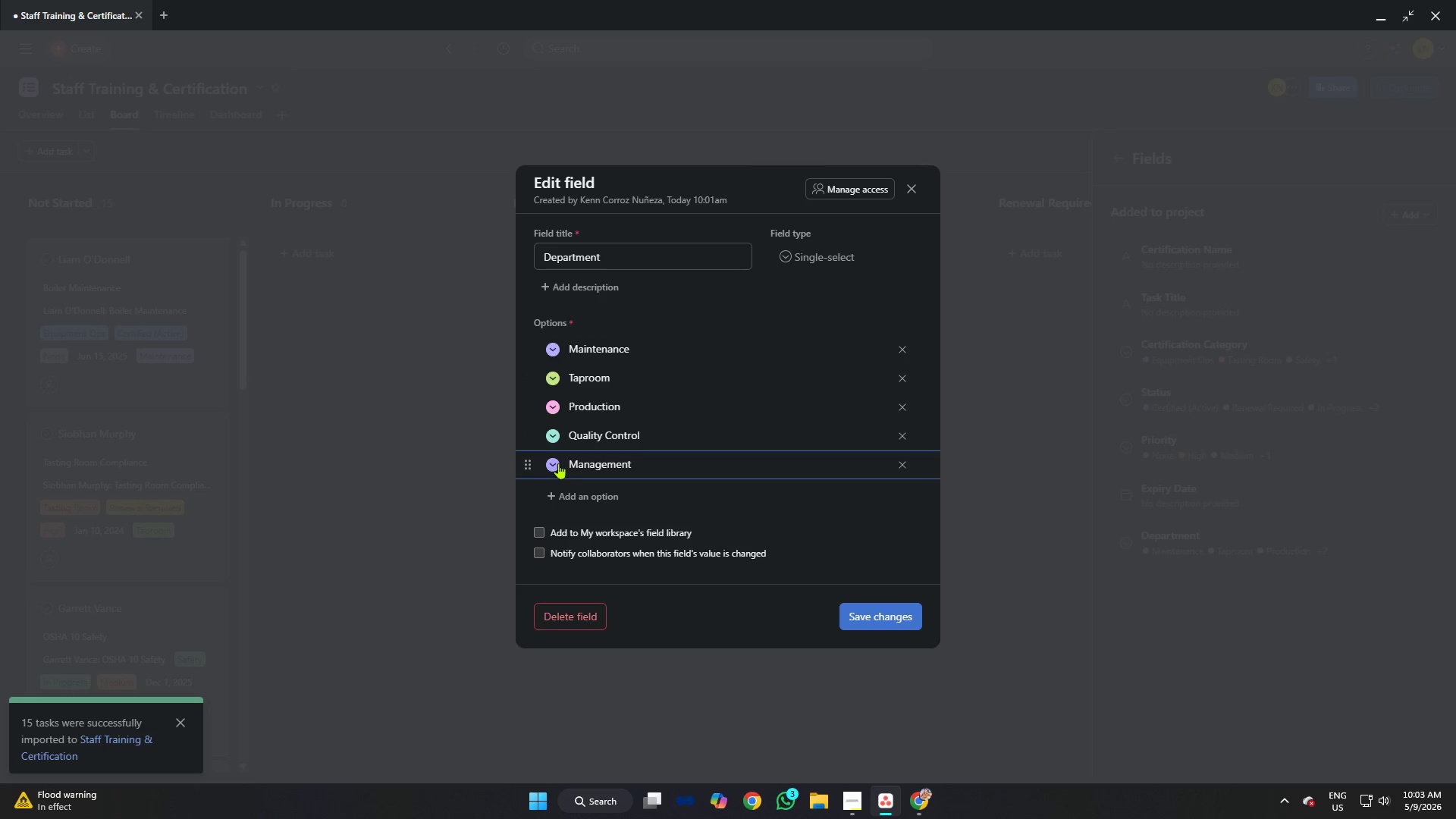 
left_click([557, 462])
 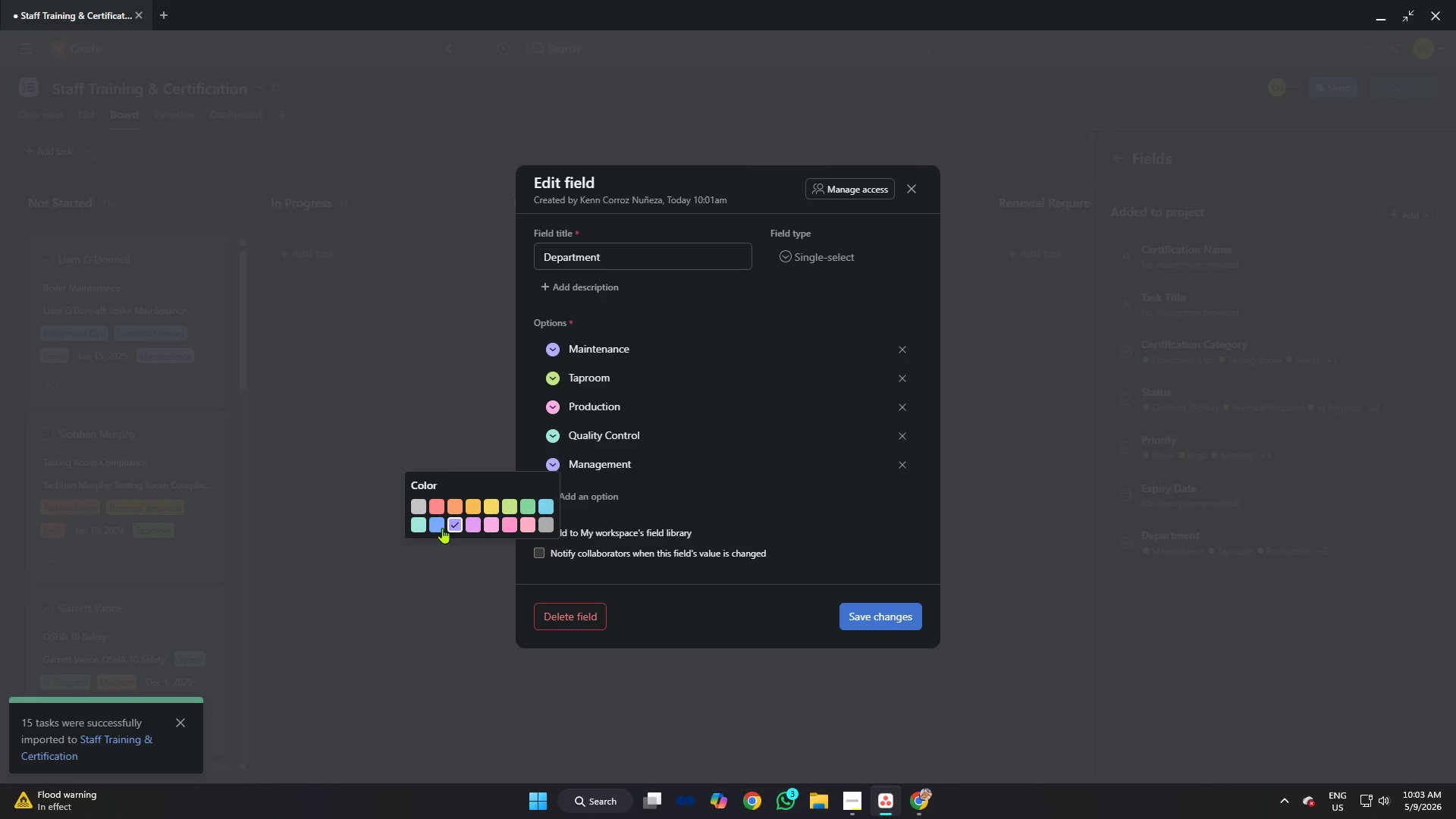 
left_click([440, 523])
 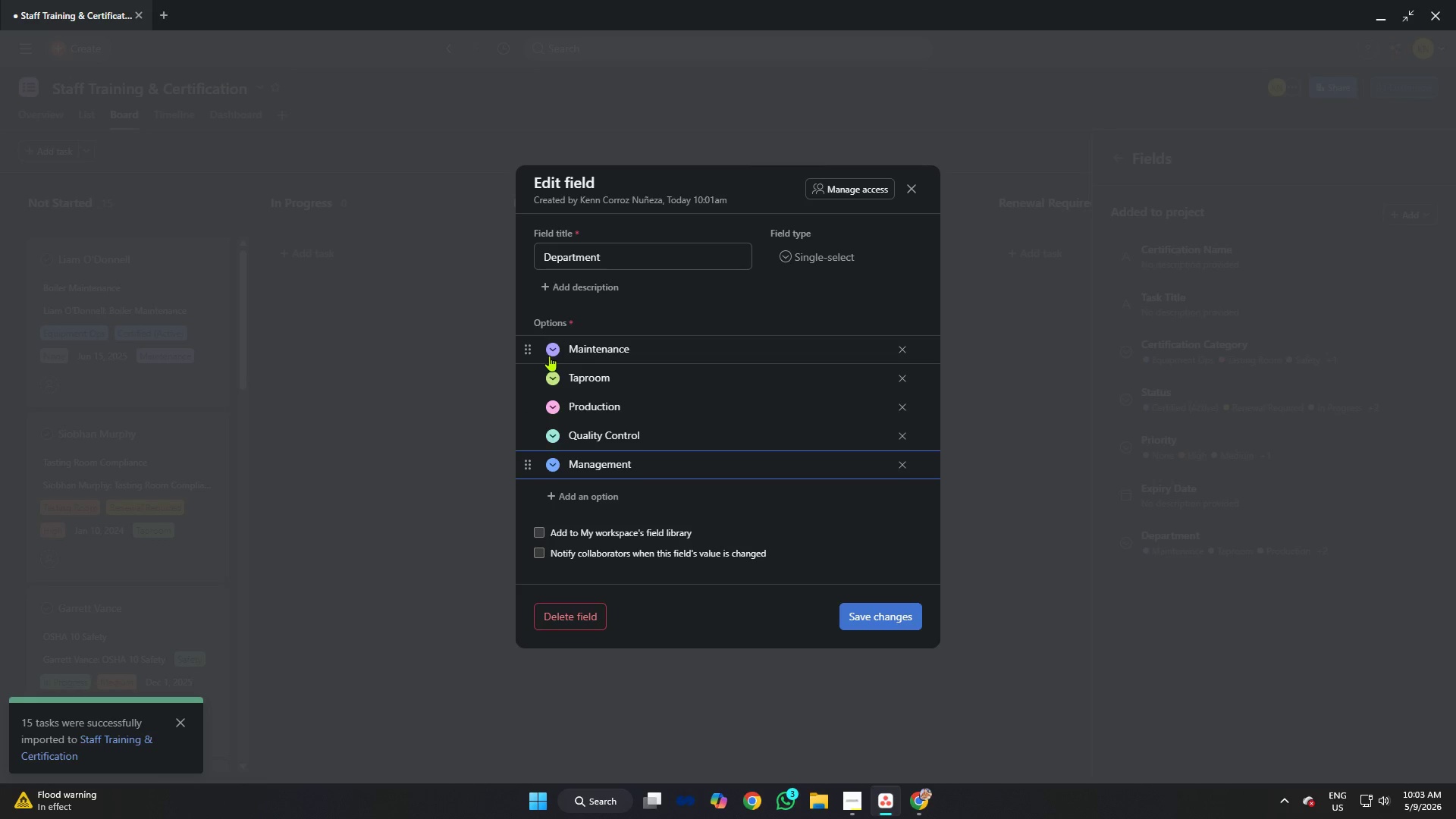 
left_click([550, 354])
 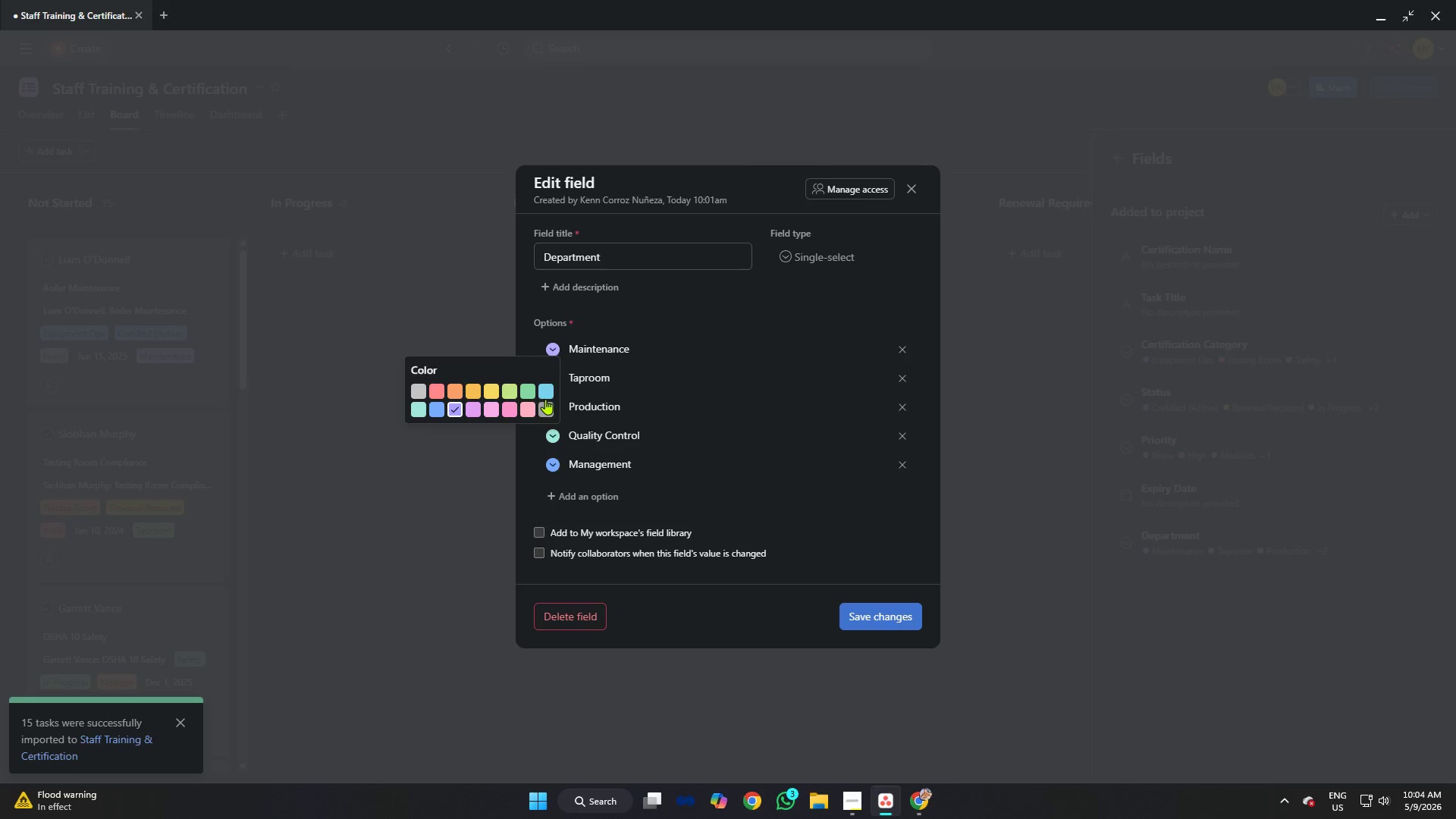 
left_click([538, 387])
 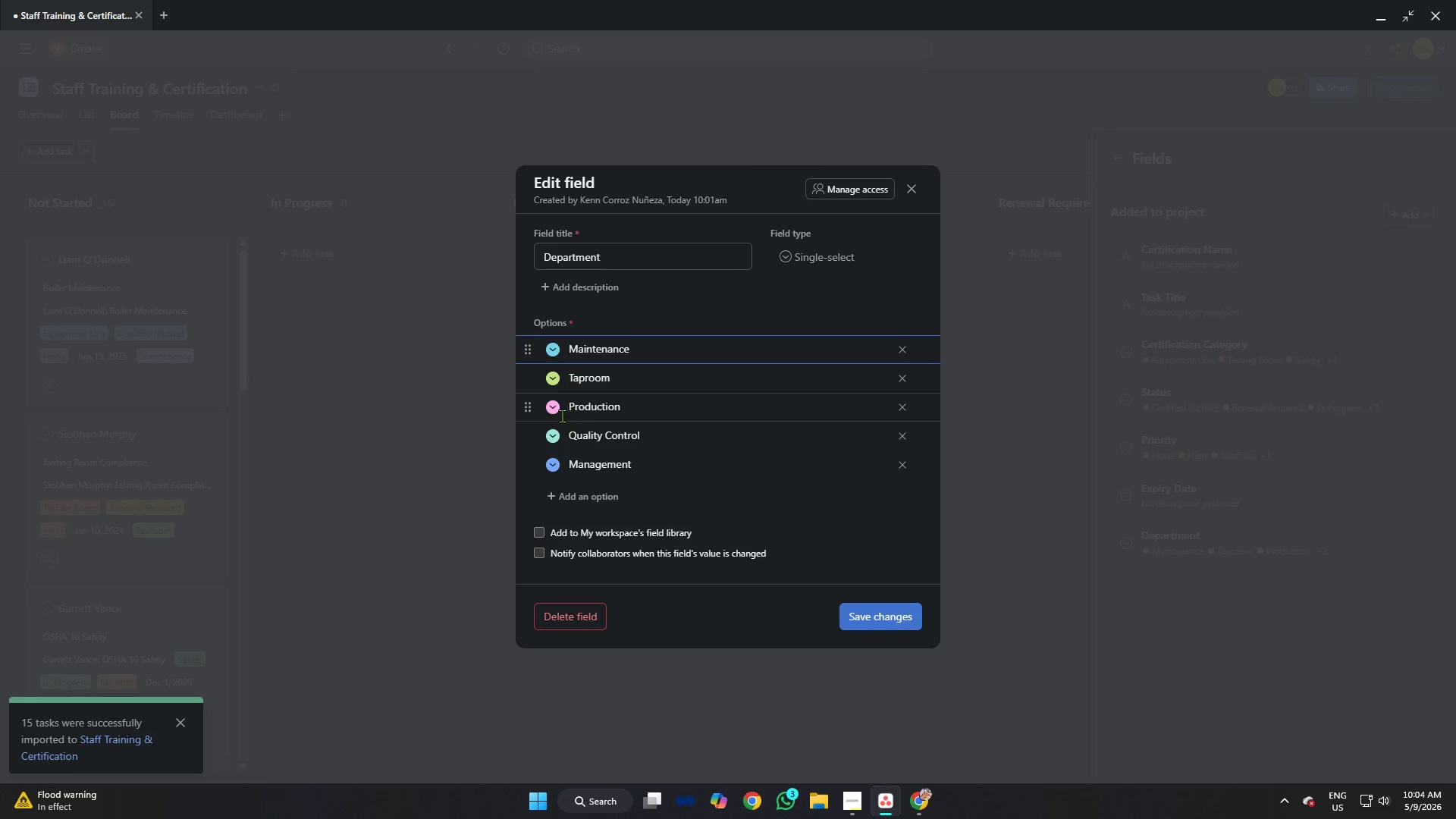 
left_click([552, 407])
 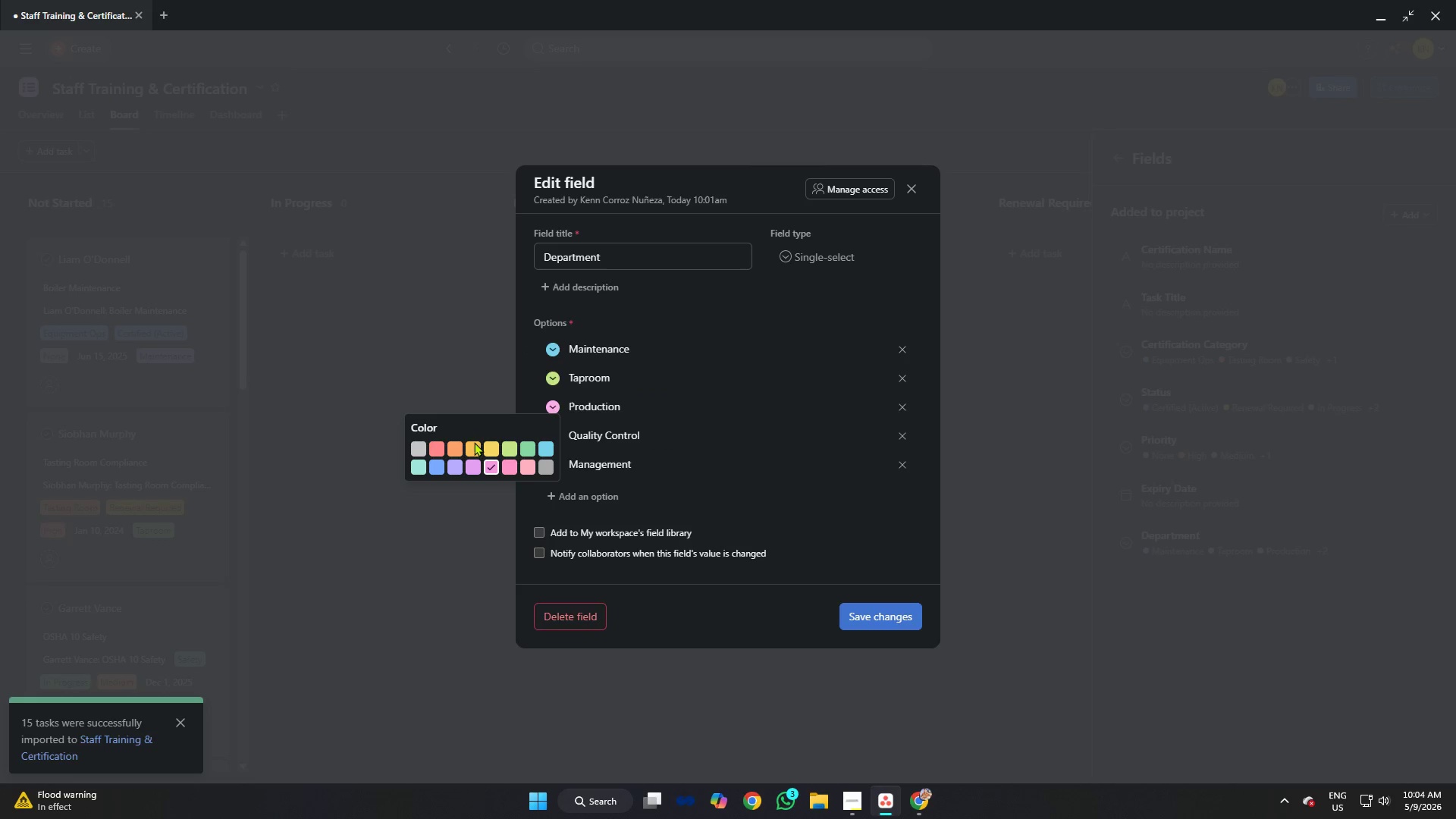 
left_click([474, 444])
 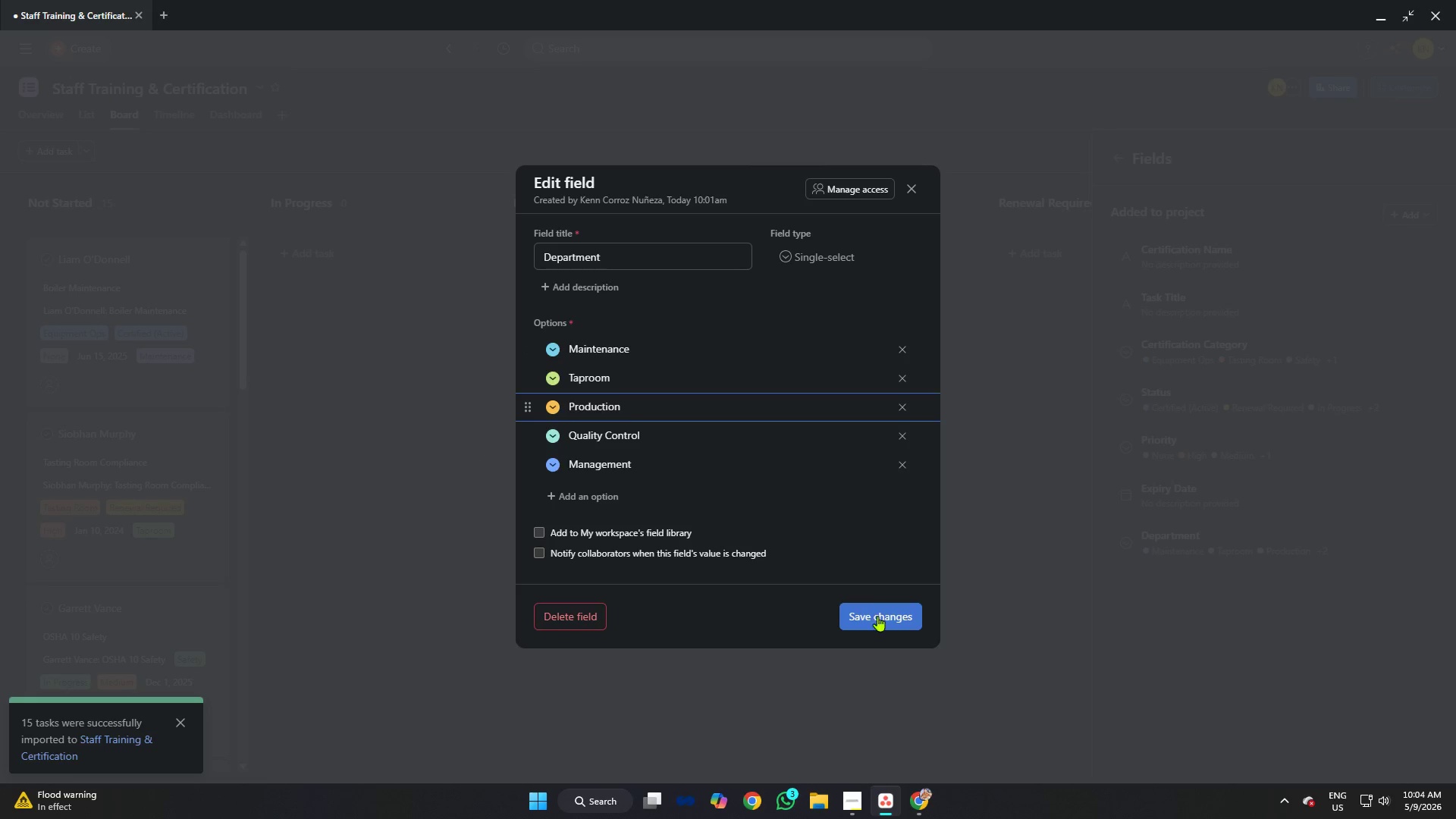 
left_click([886, 618])
 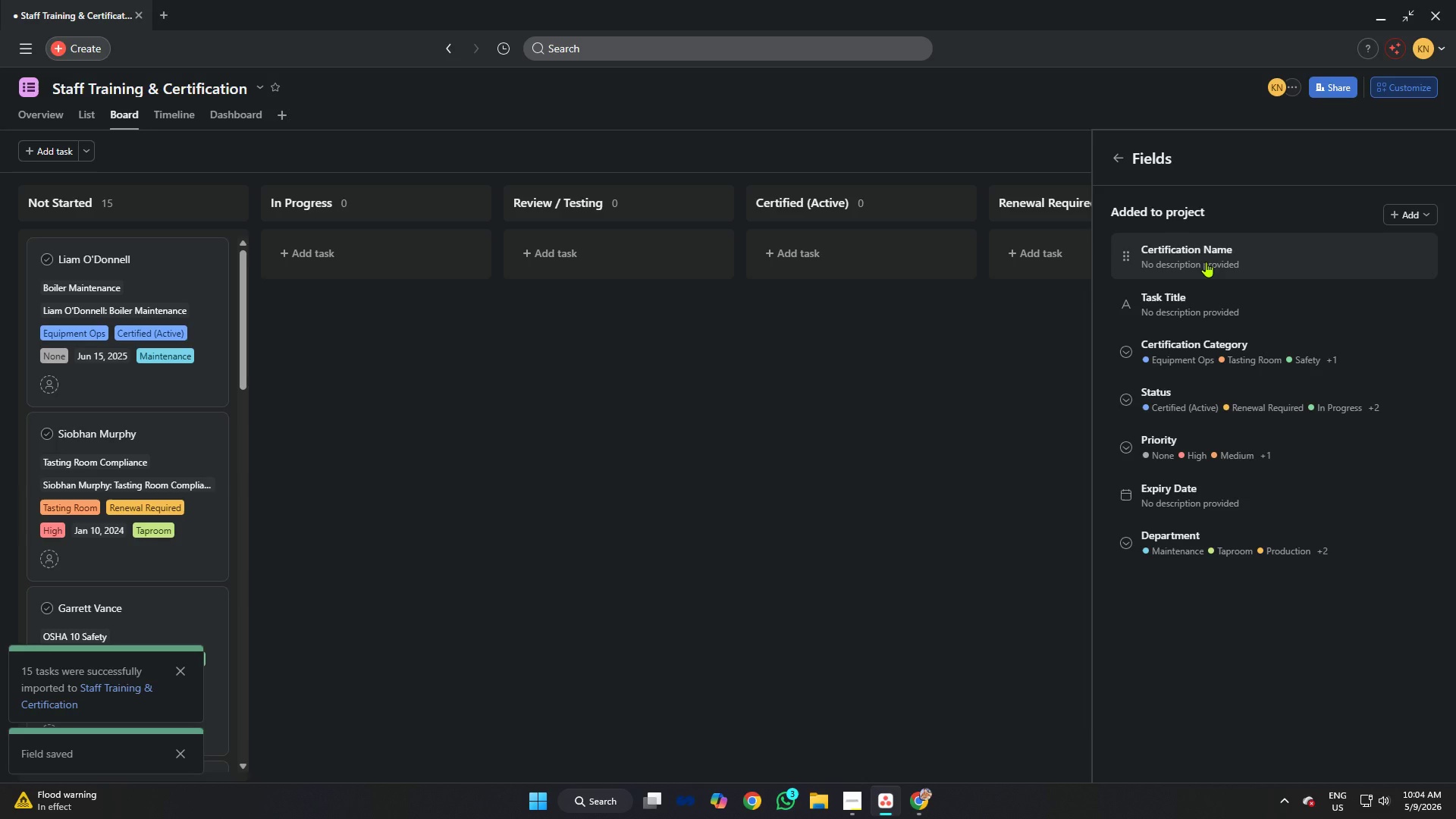 
left_click([1204, 262])
 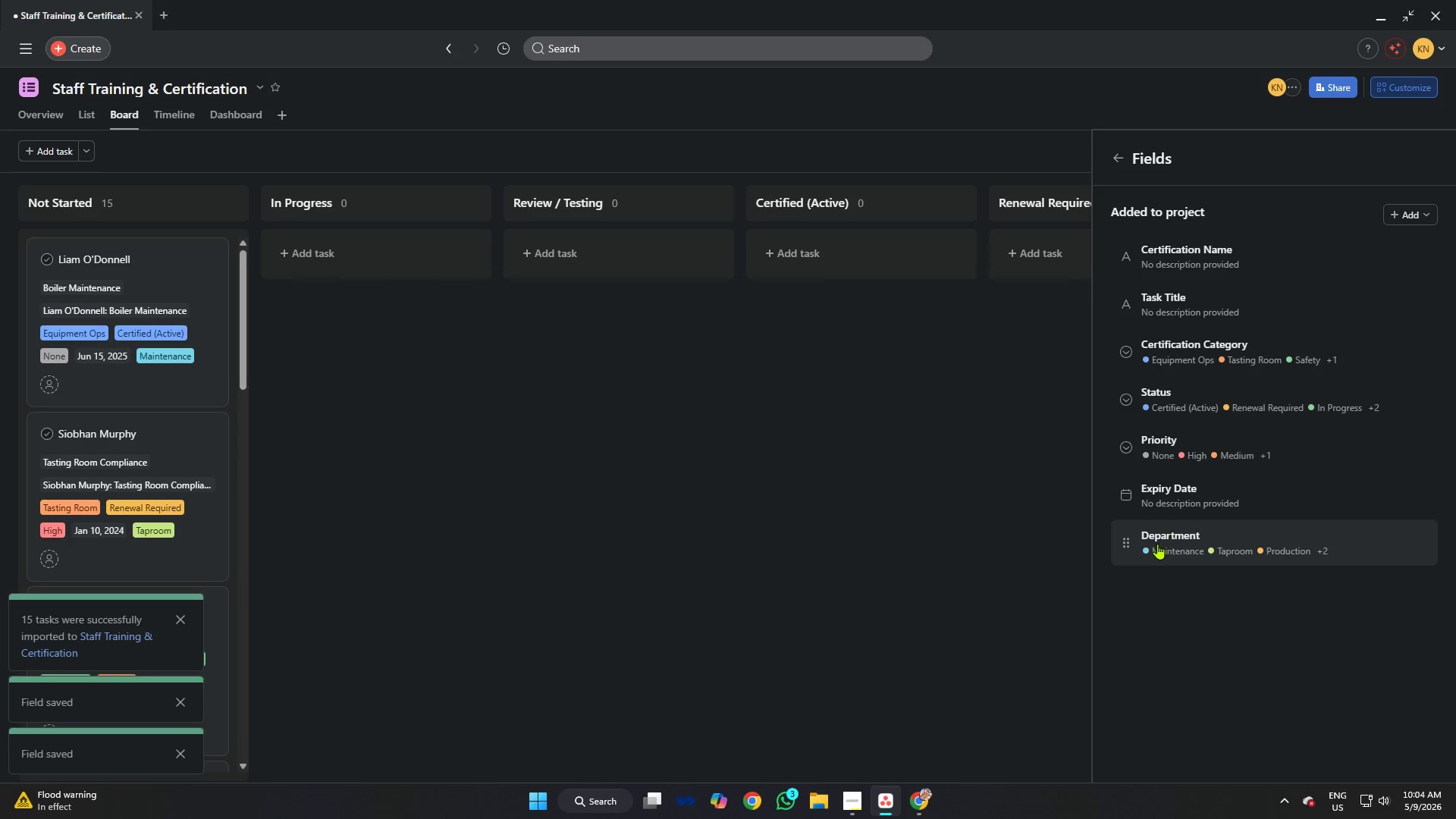 
left_click_drag(start_coordinate=[1131, 545], to_coordinate=[1144, 365])
 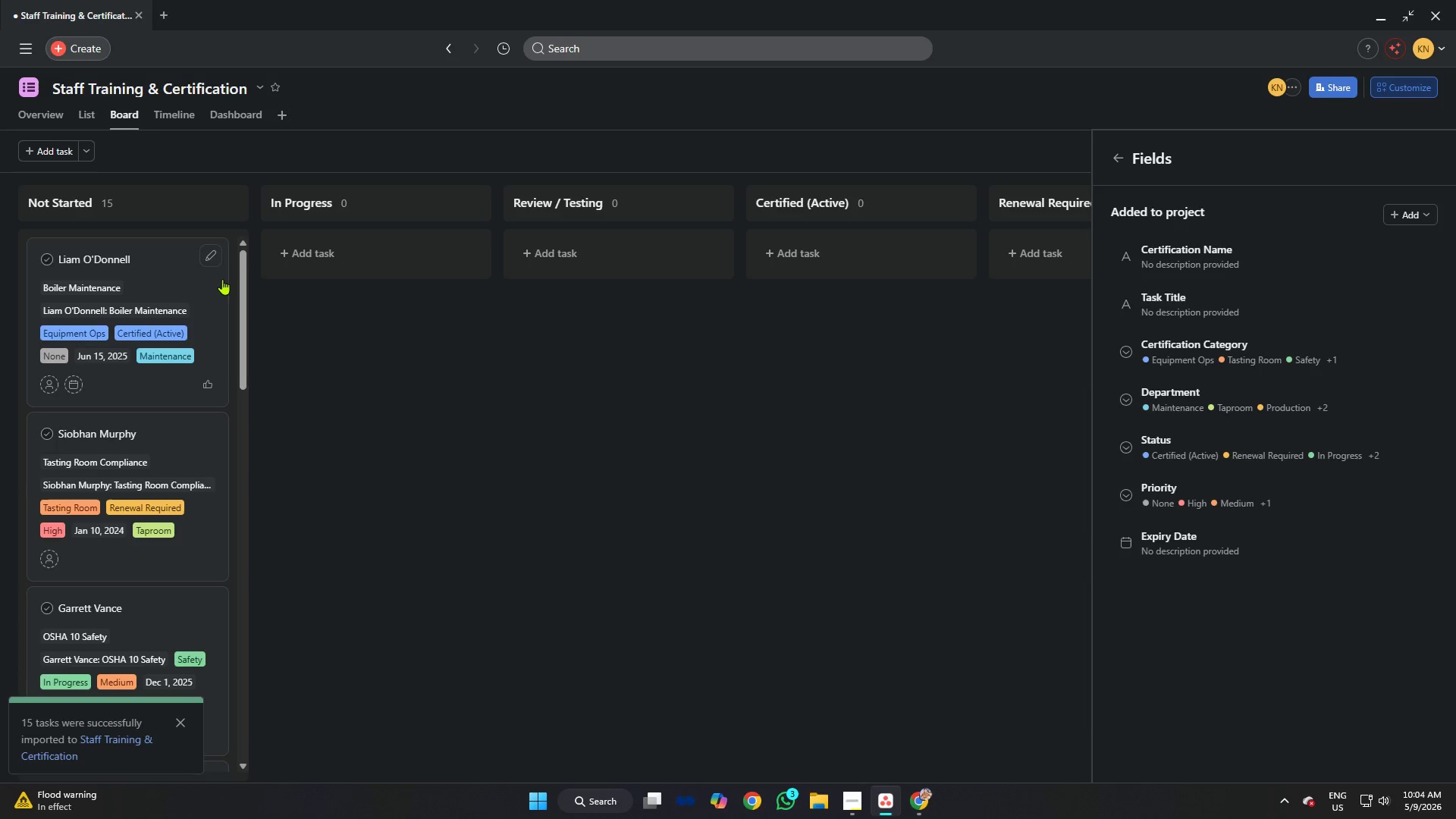 
left_click([184, 261])
 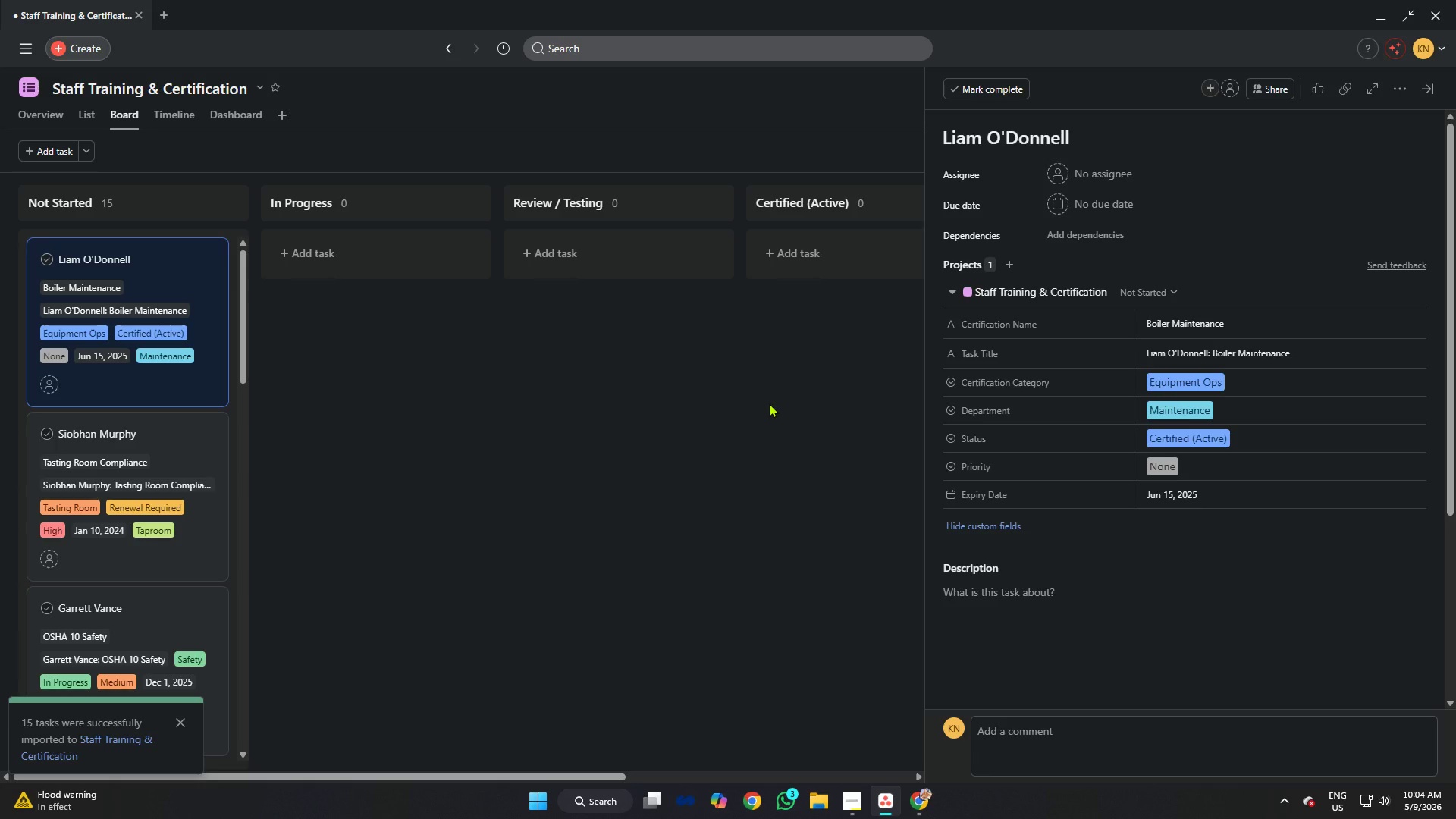 
wait(13.14)
 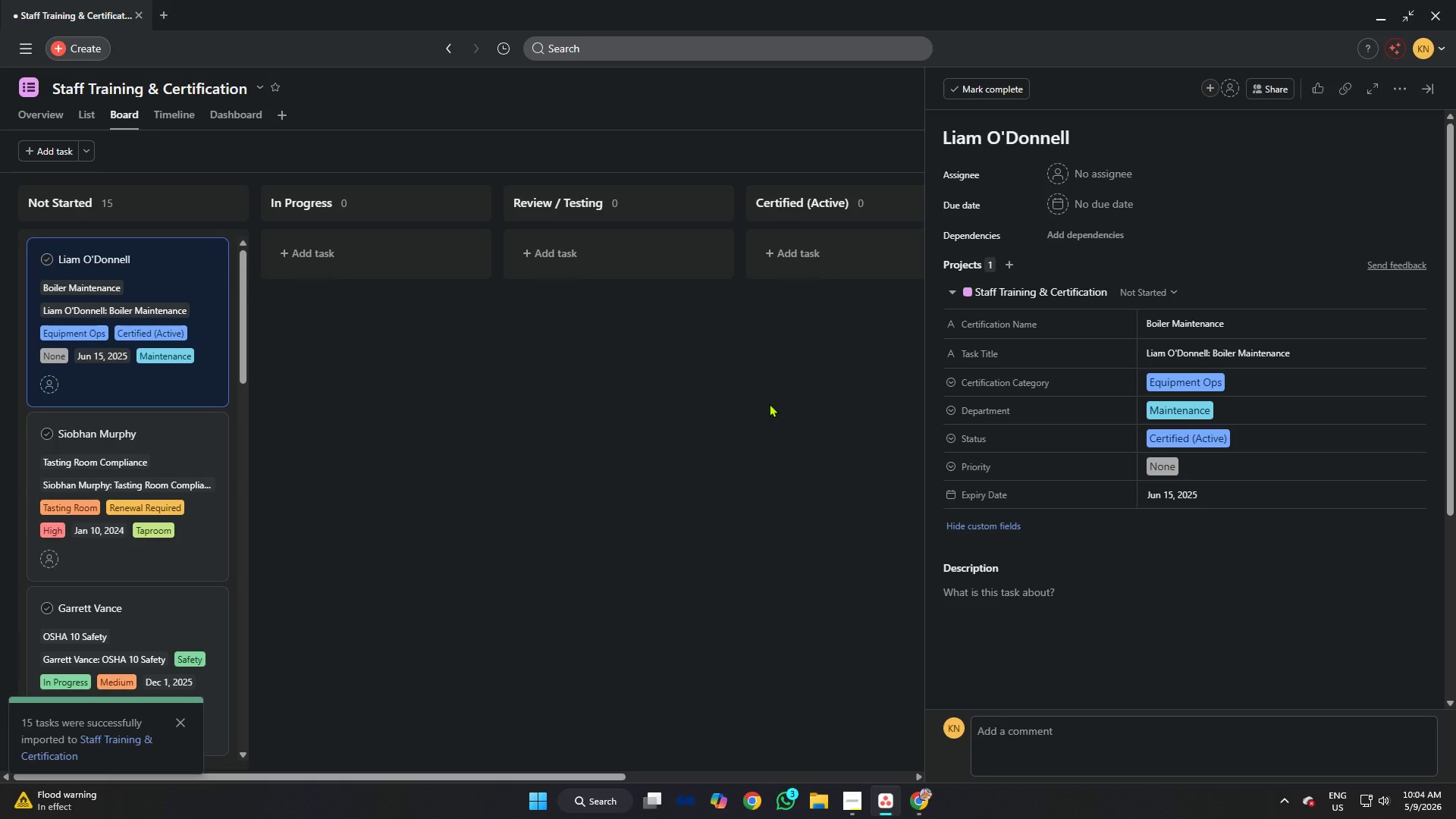 
left_click([854, 792])